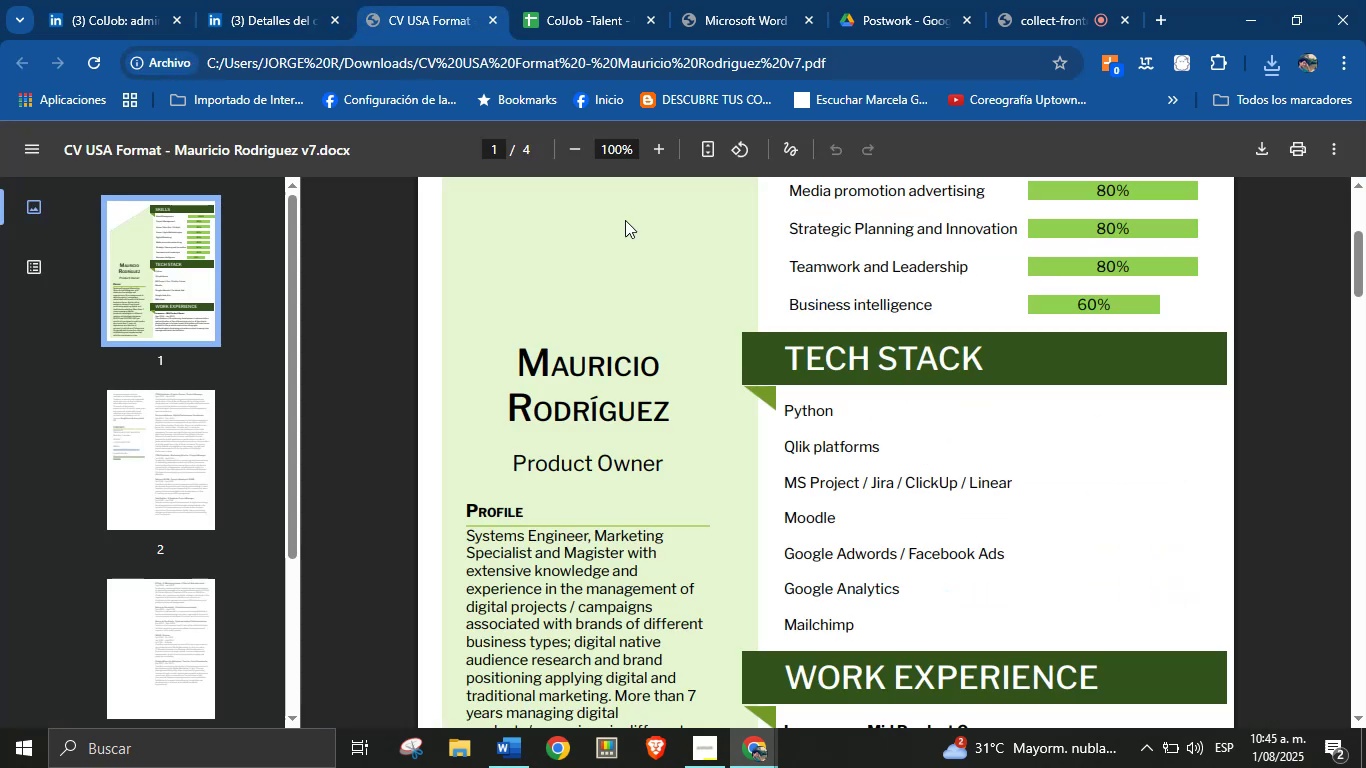 
scroll: coordinate [806, 434], scroll_direction: down, amount: 3.0
 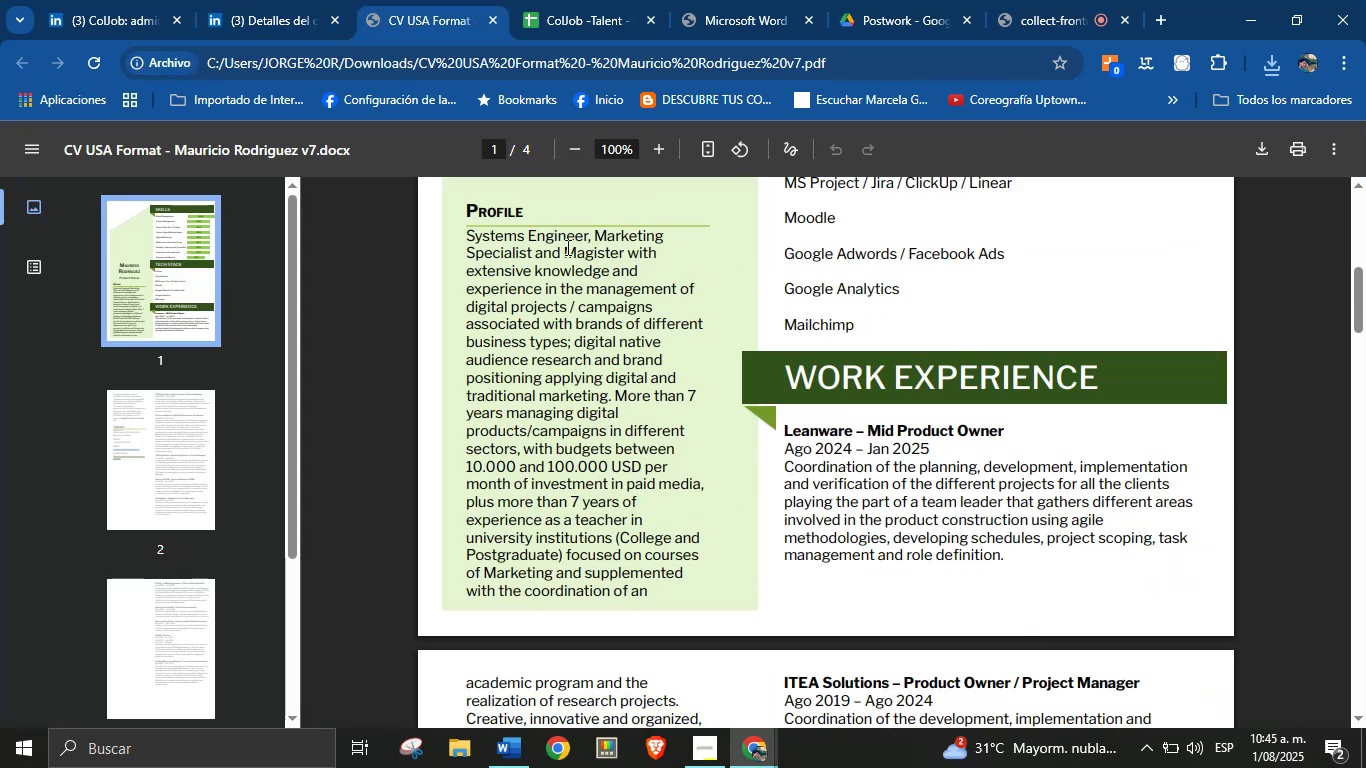 
left_click_drag(start_coordinate=[585, 236], to_coordinate=[474, 237])
 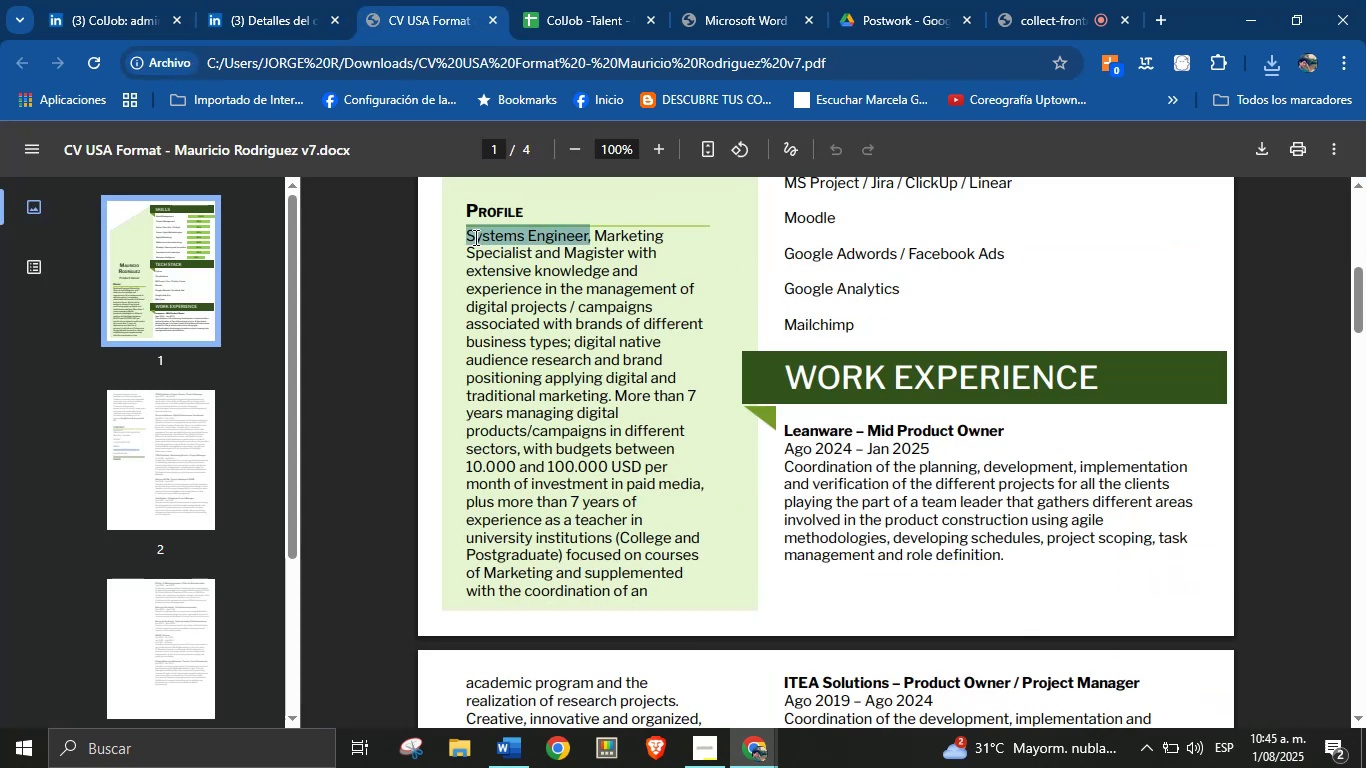 
key(Control+C)
 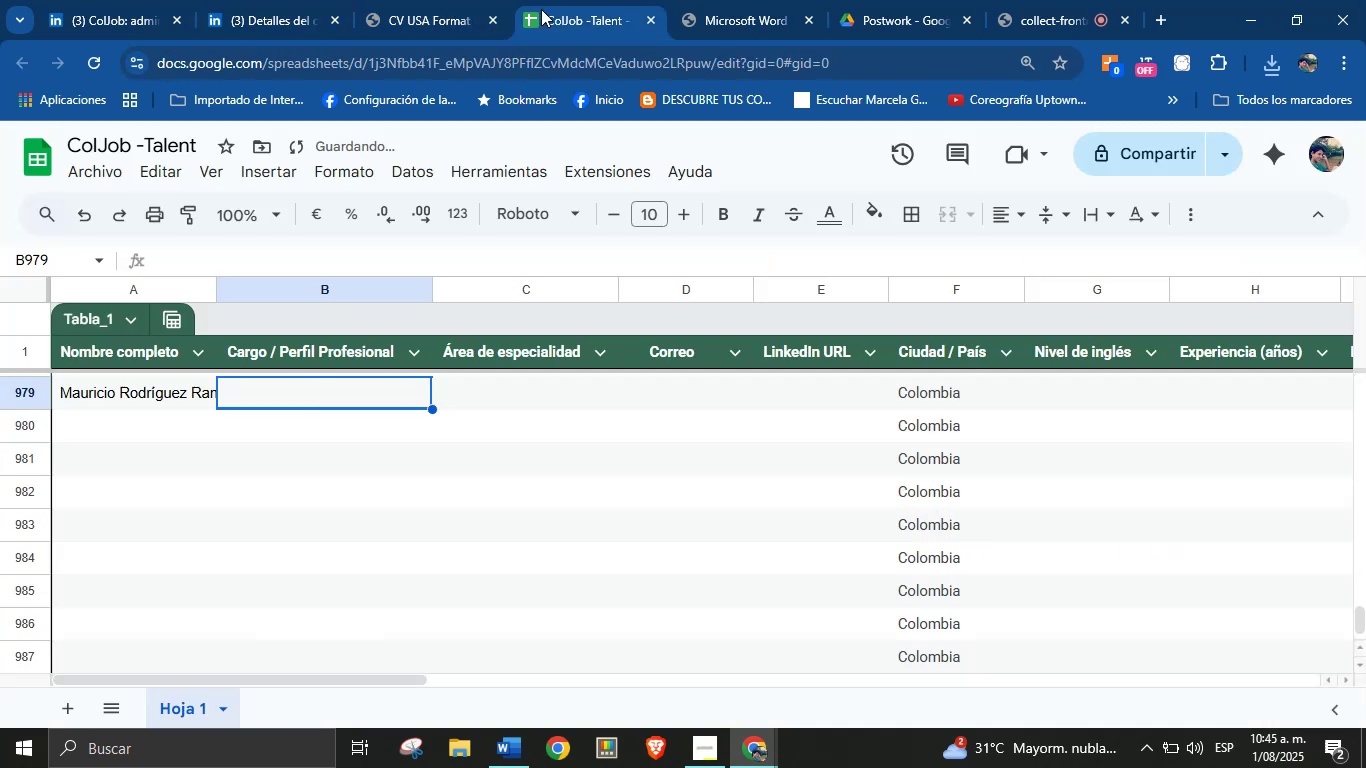 
key(Control+V)
 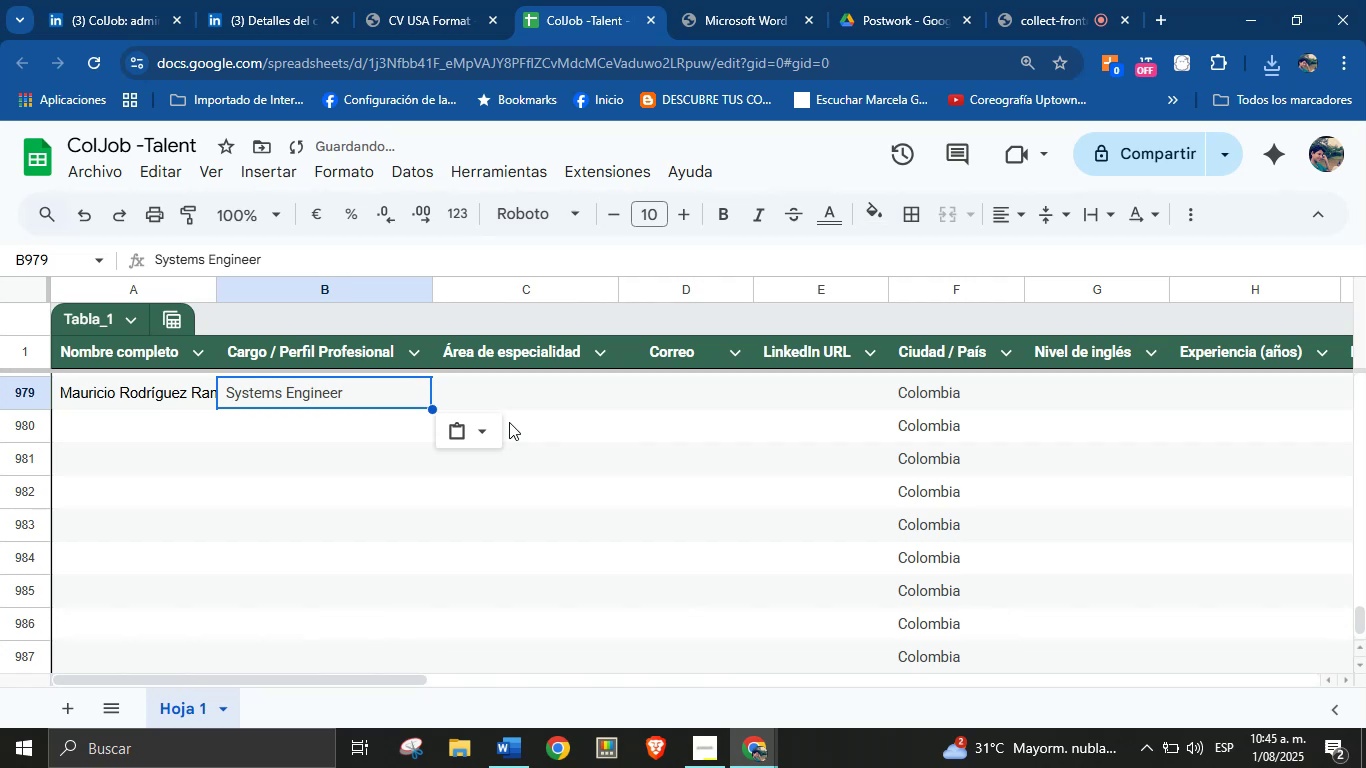 
left_click([513, 403])
 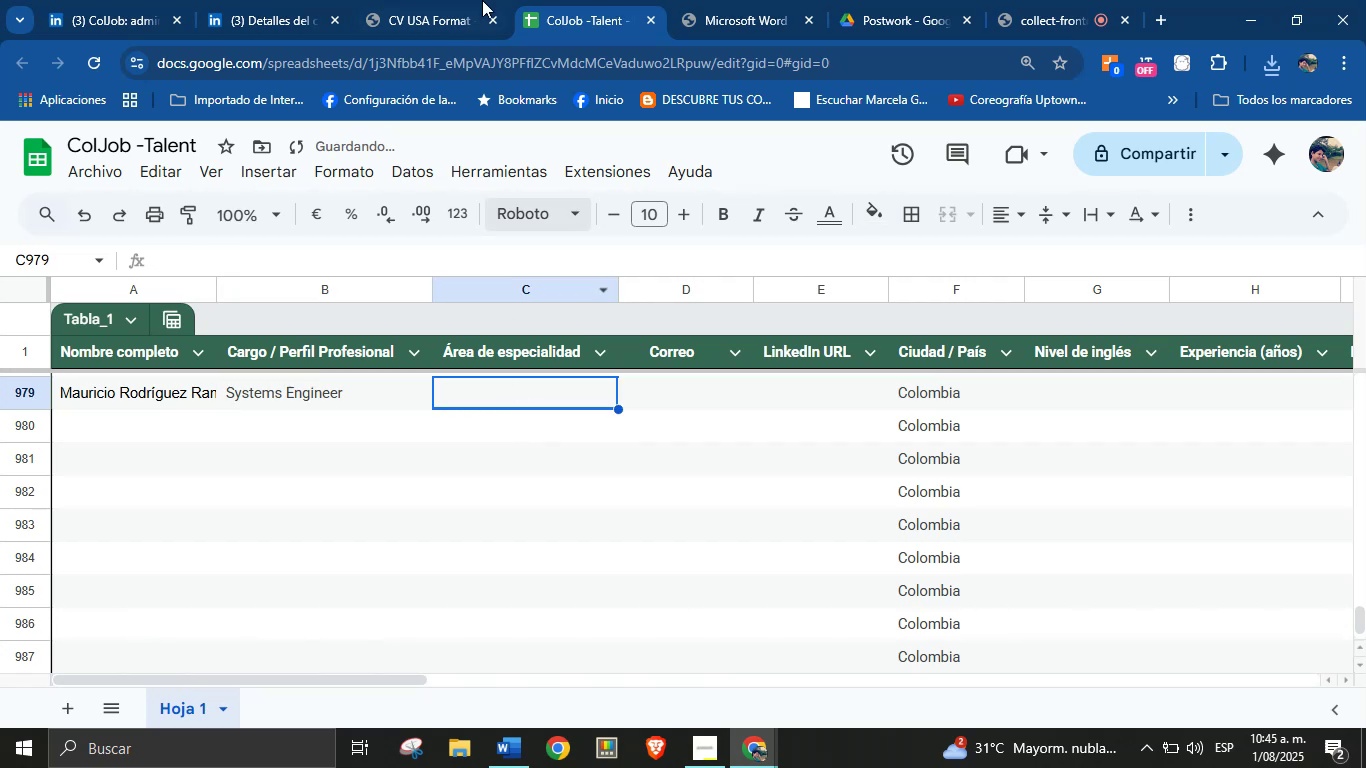 
left_click([481, 0])
 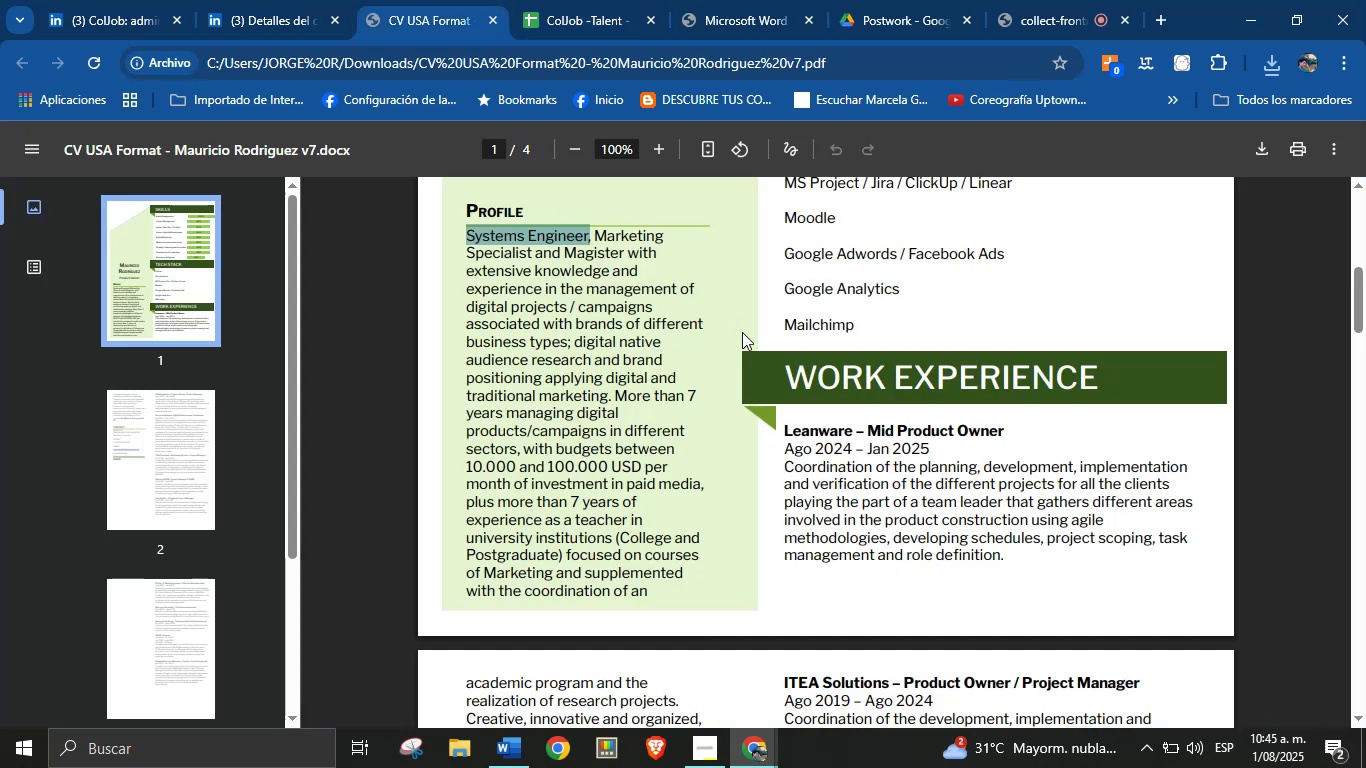 
left_click([810, 338])
 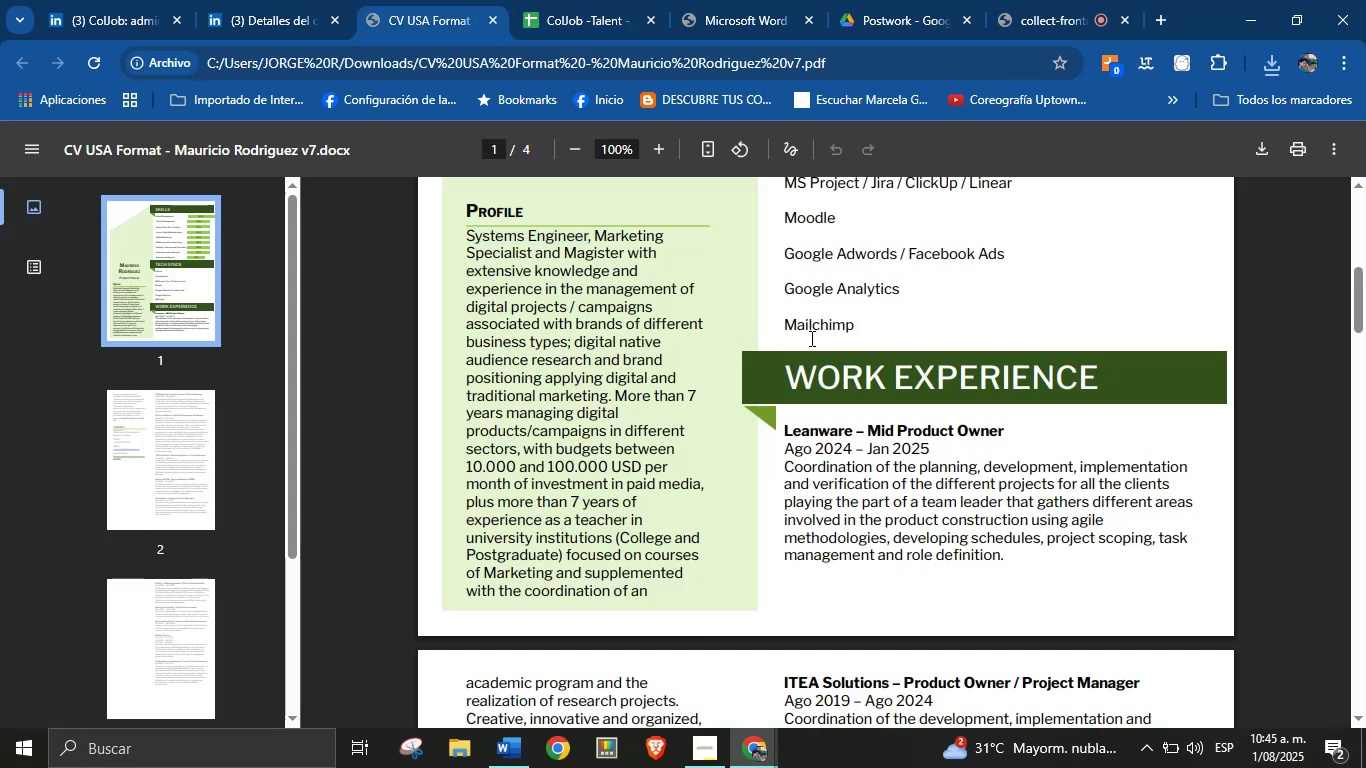 
scroll: coordinate [833, 446], scroll_direction: down, amount: 25.0
 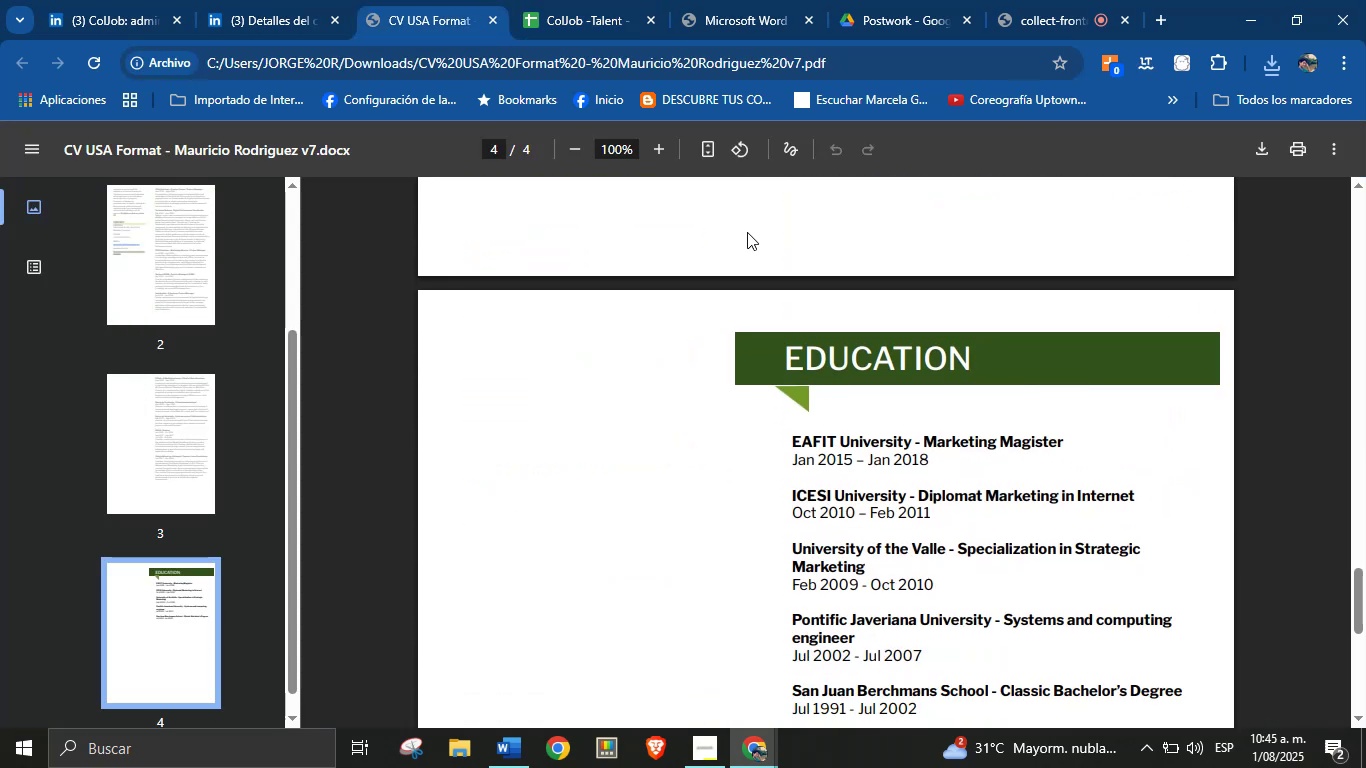 
left_click([572, 0])
 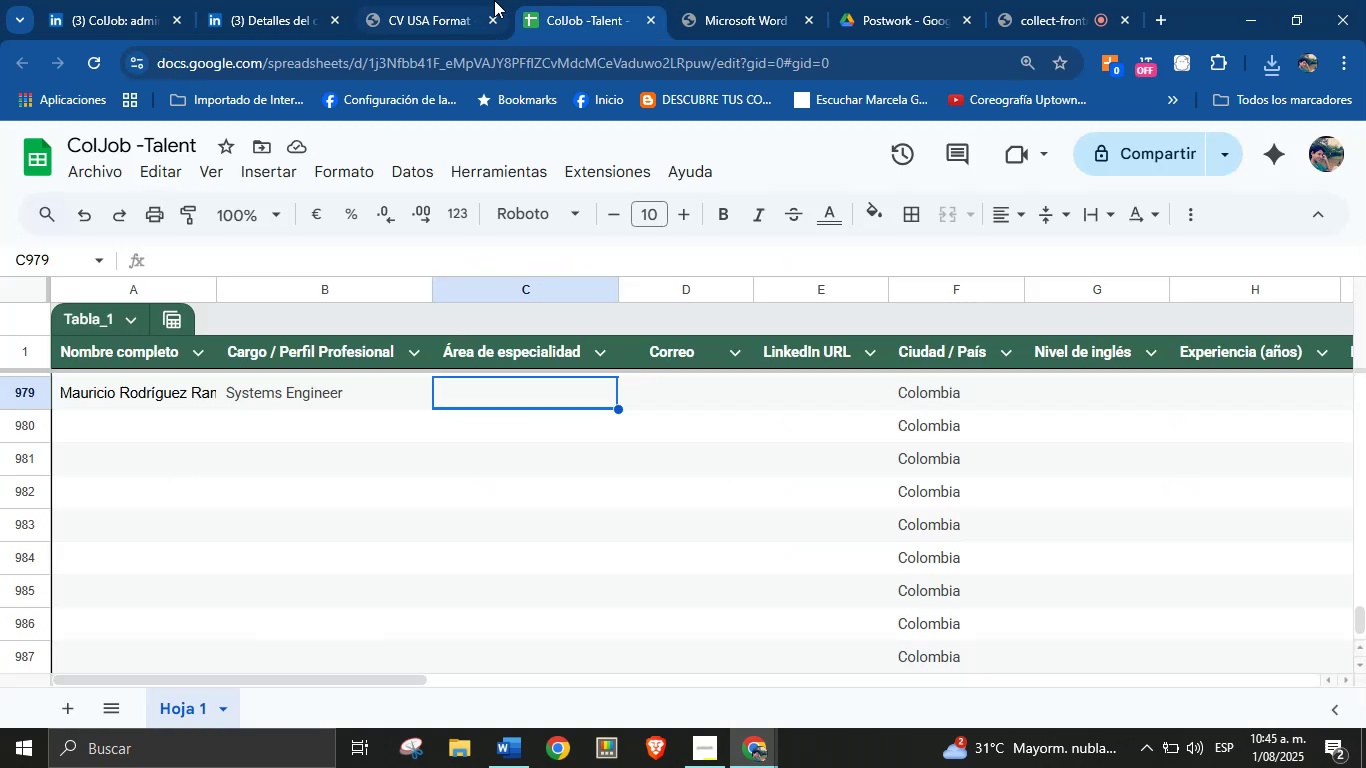 
left_click([461, 0])
 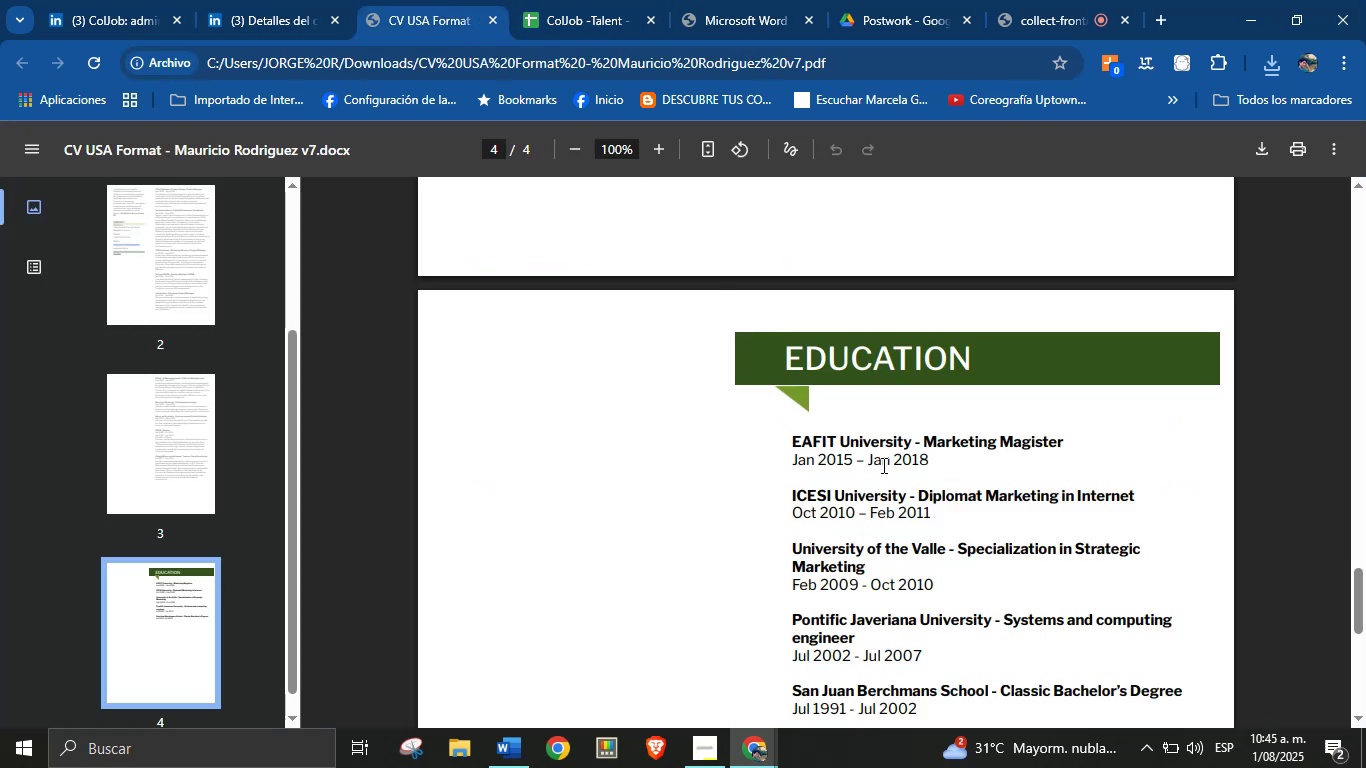 
scroll: coordinate [744, 475], scroll_direction: up, amount: 23.0
 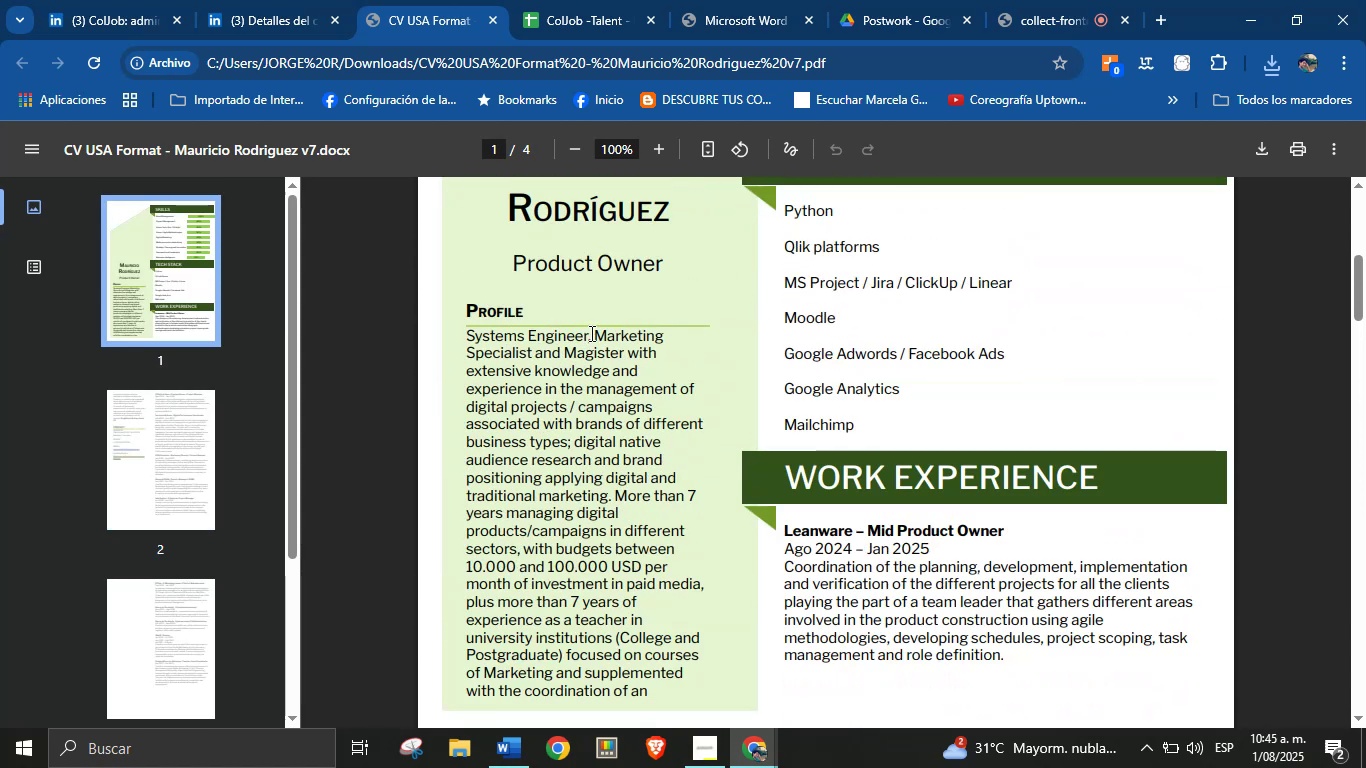 
left_click_drag(start_coordinate=[592, 333], to_coordinate=[520, 662])
 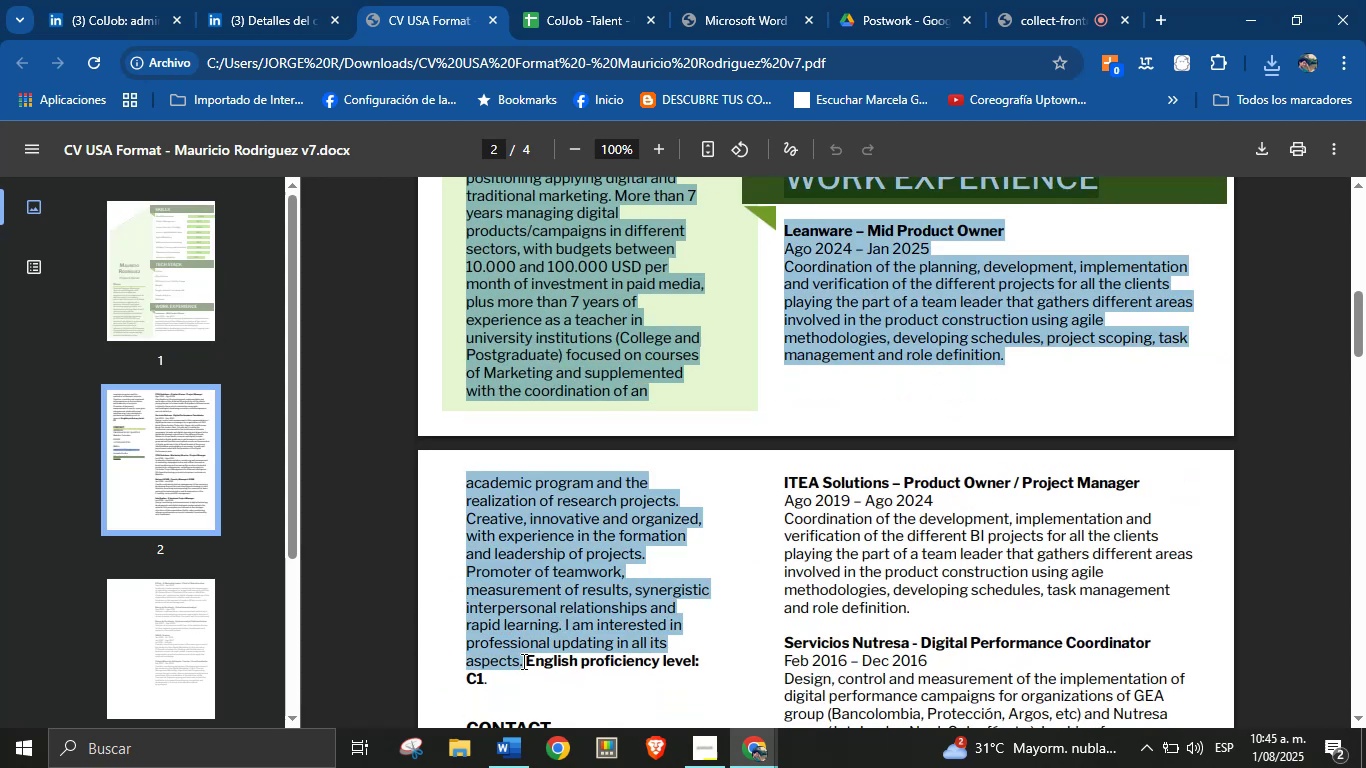 
scroll: coordinate [614, 570], scroll_direction: down, amount: 3.0
 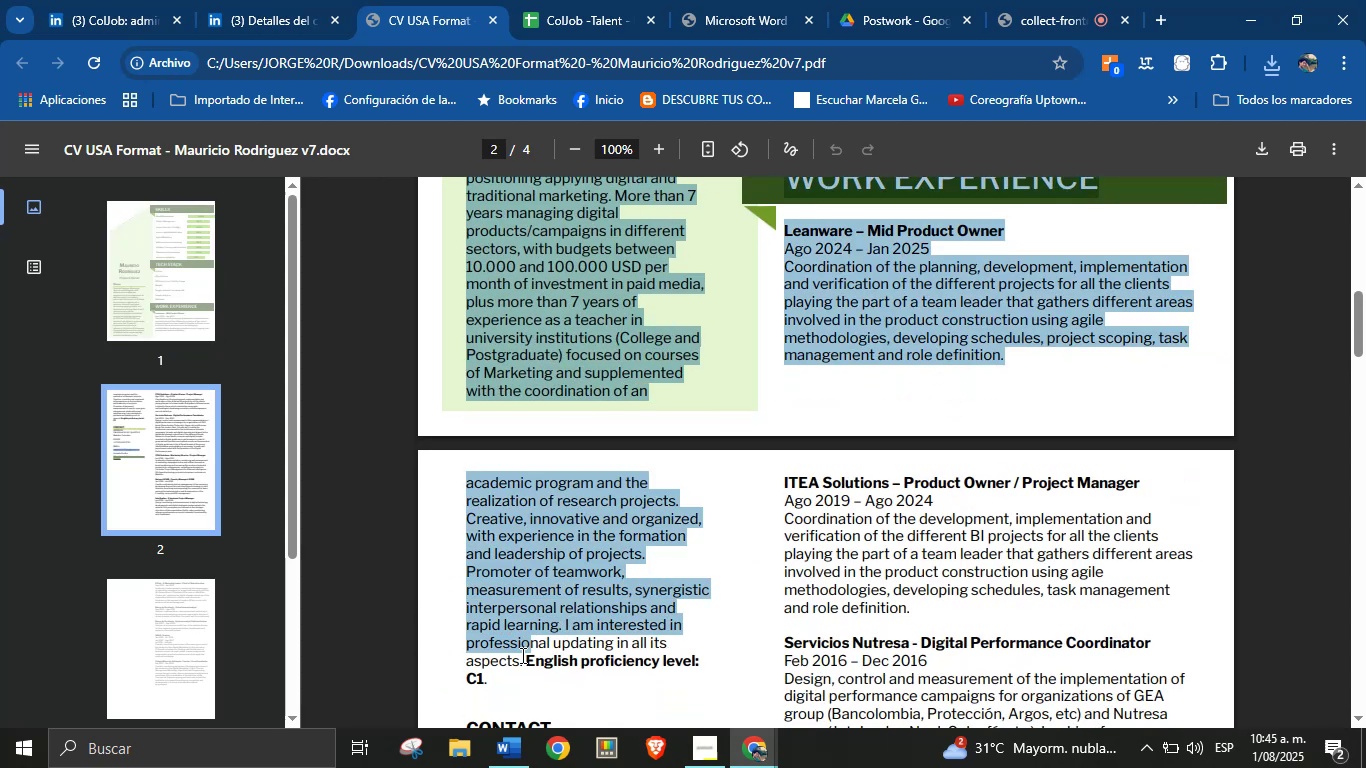 
key(Control+C)
 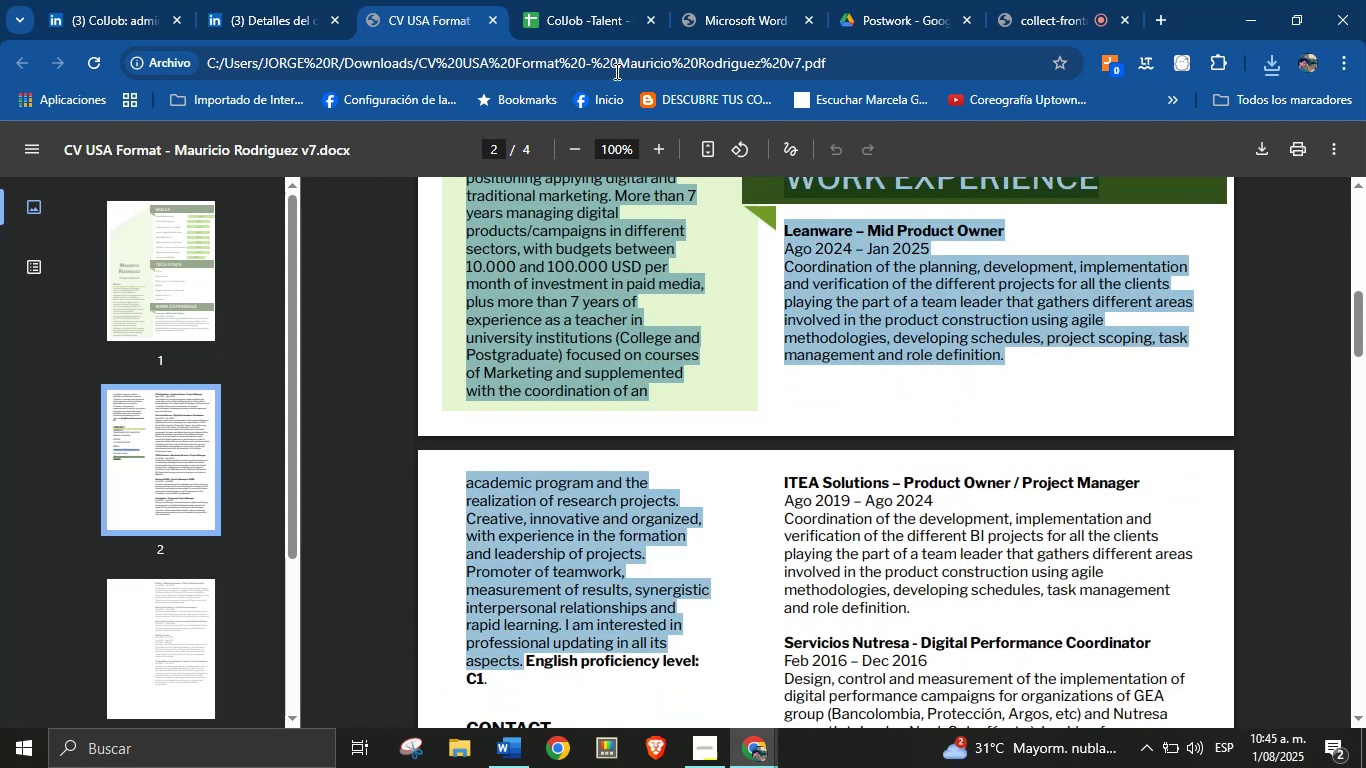 
left_click([603, 0])
 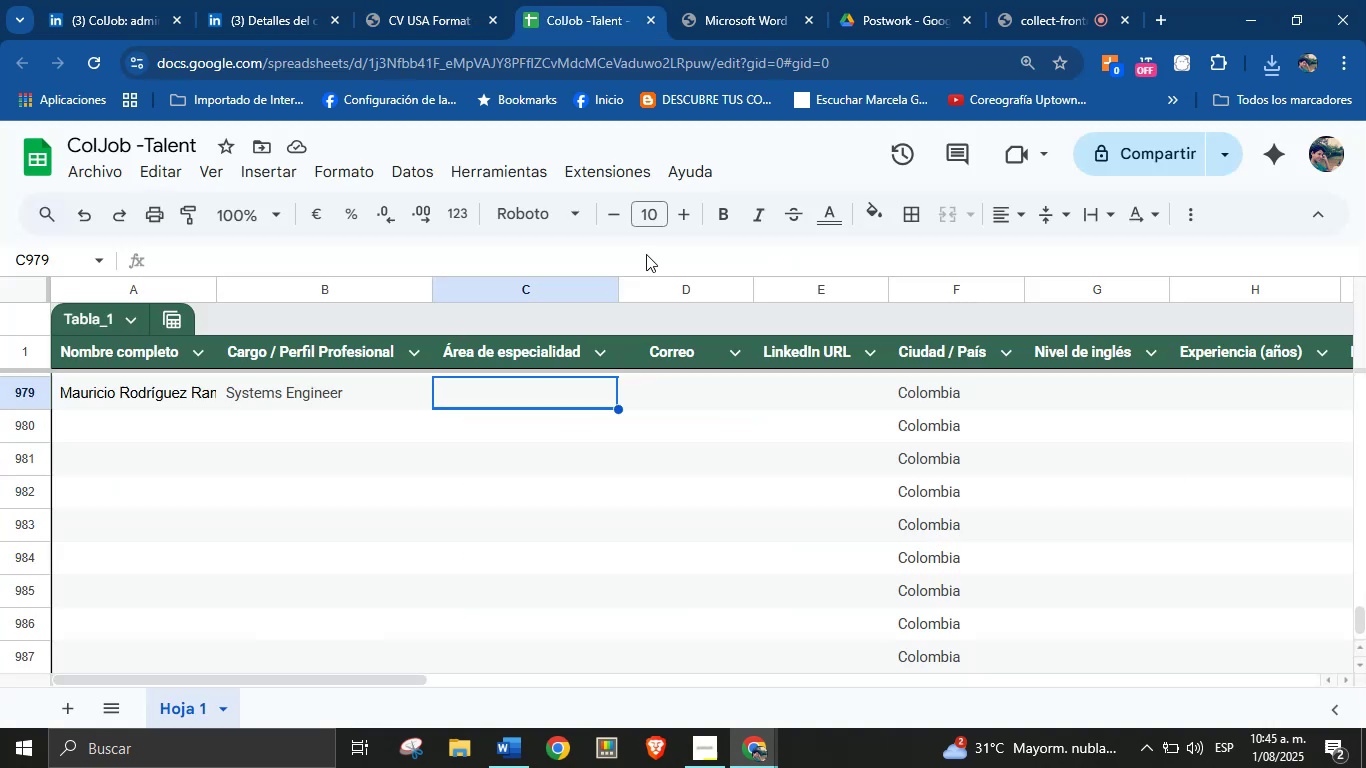 
key(Control+V)
 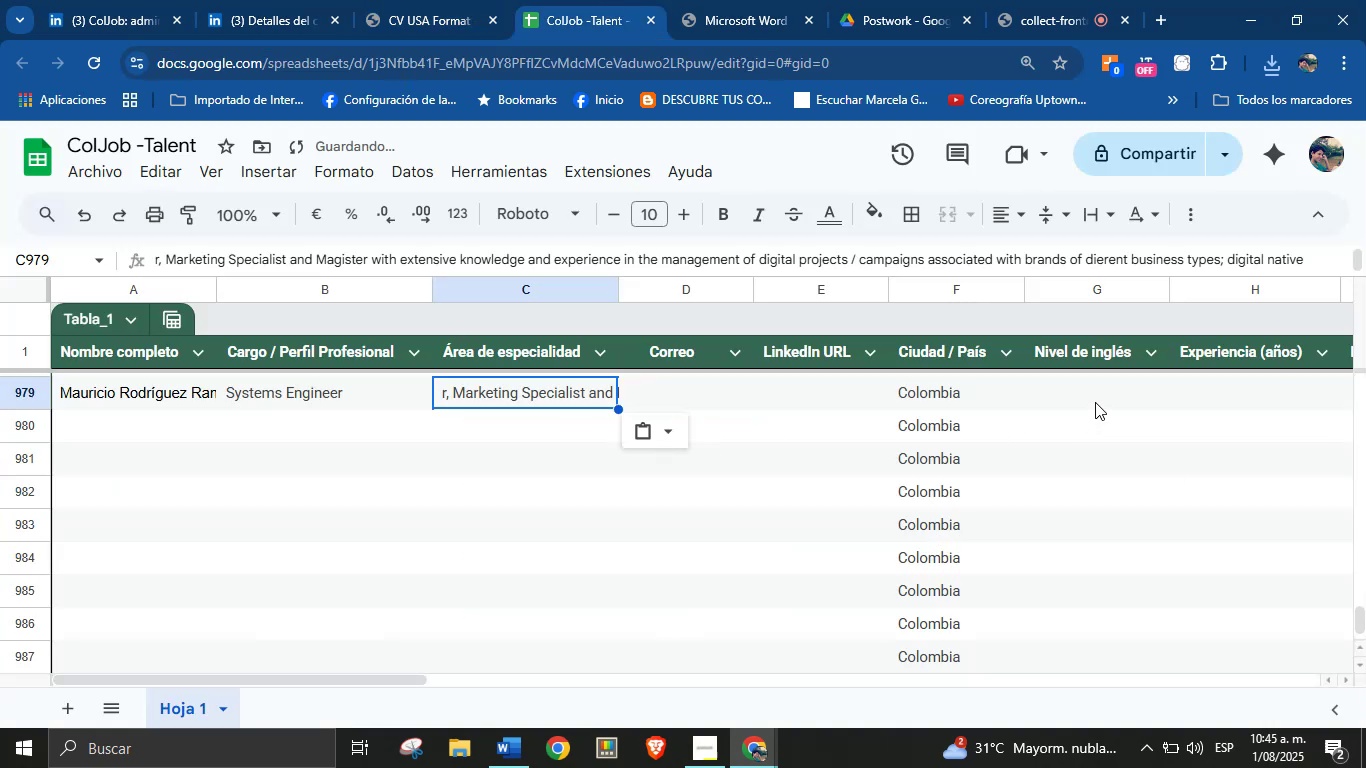 
left_click([1099, 387])
 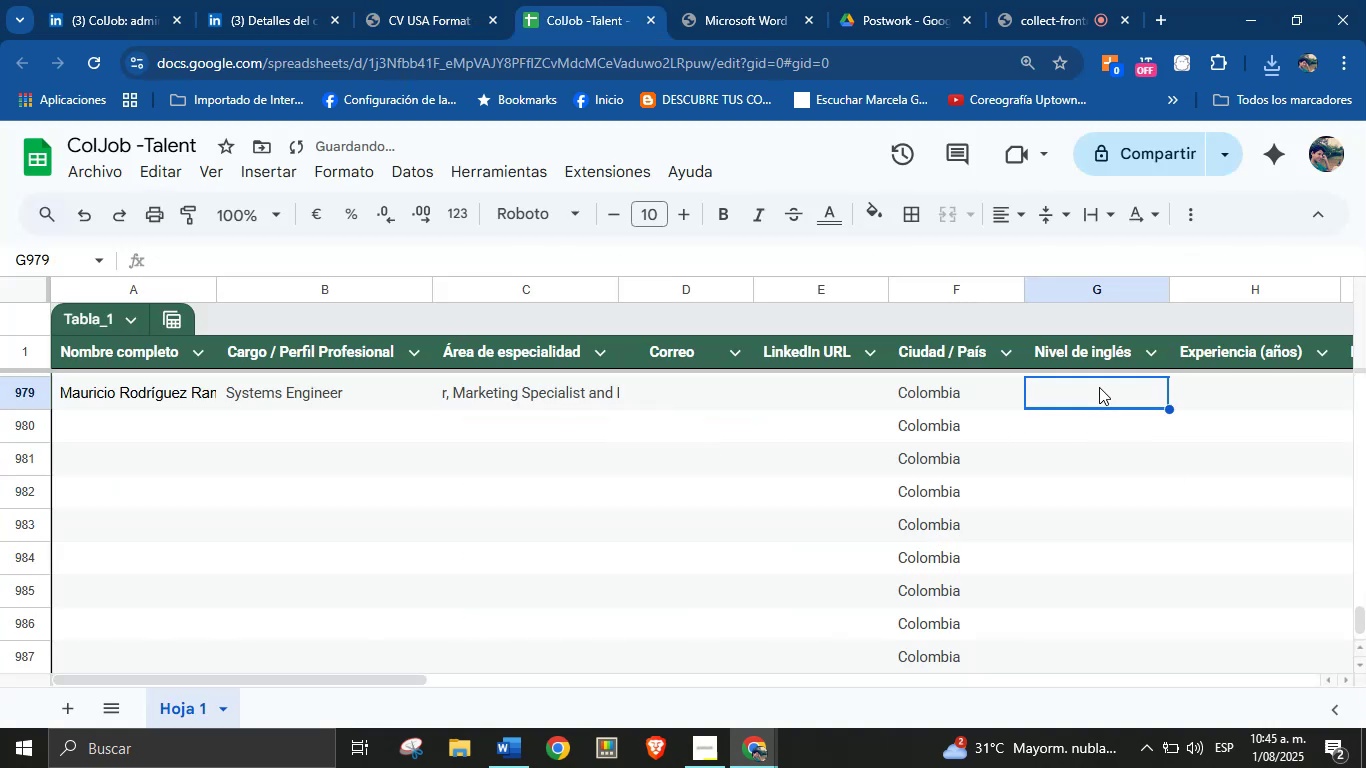 
type(C1)
 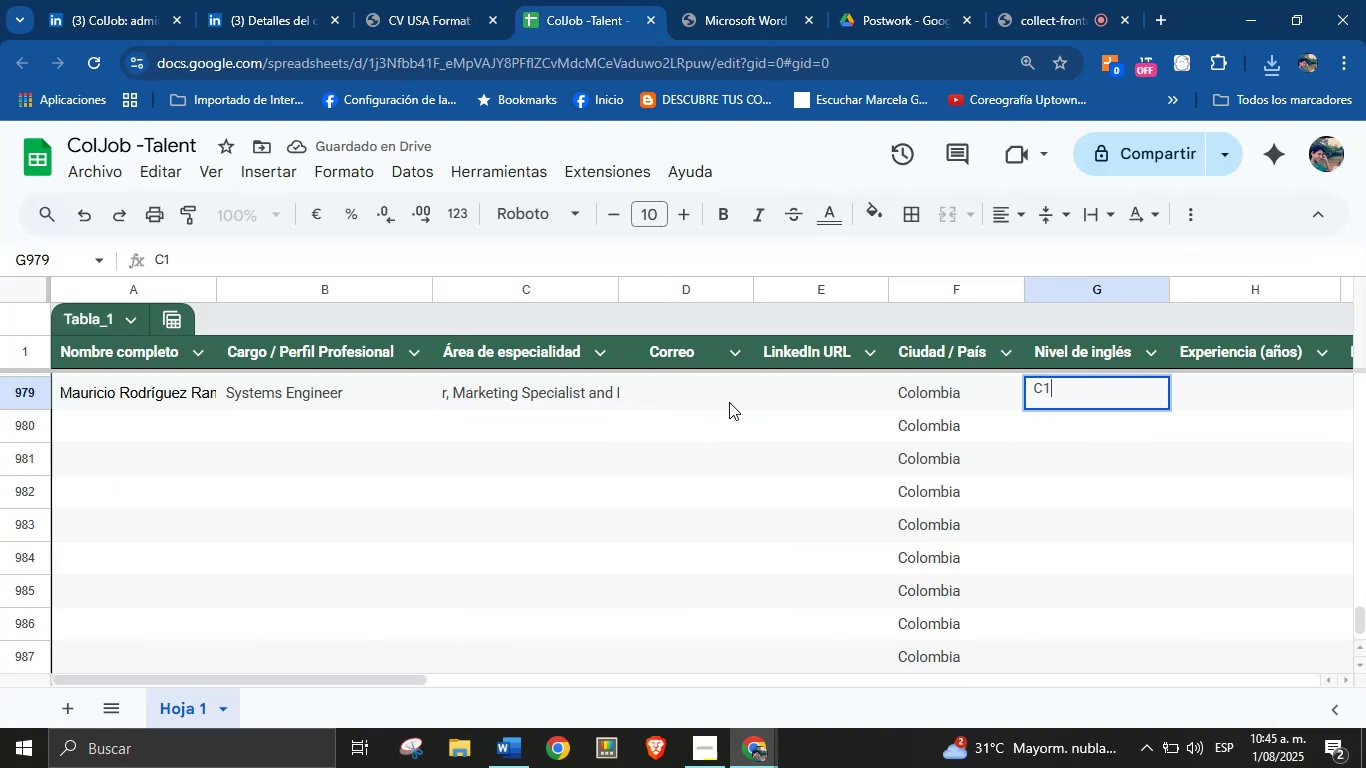 
left_click([698, 396])
 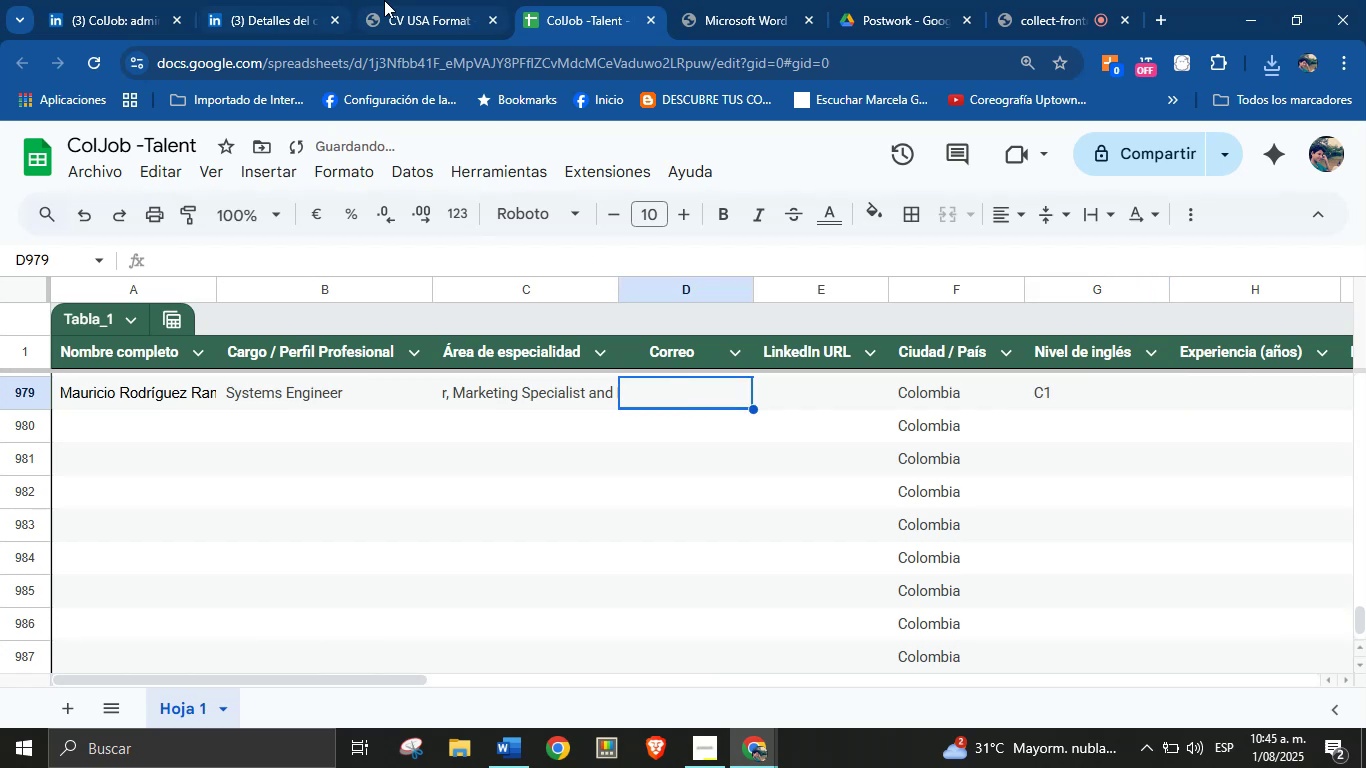 
left_click([295, 0])
 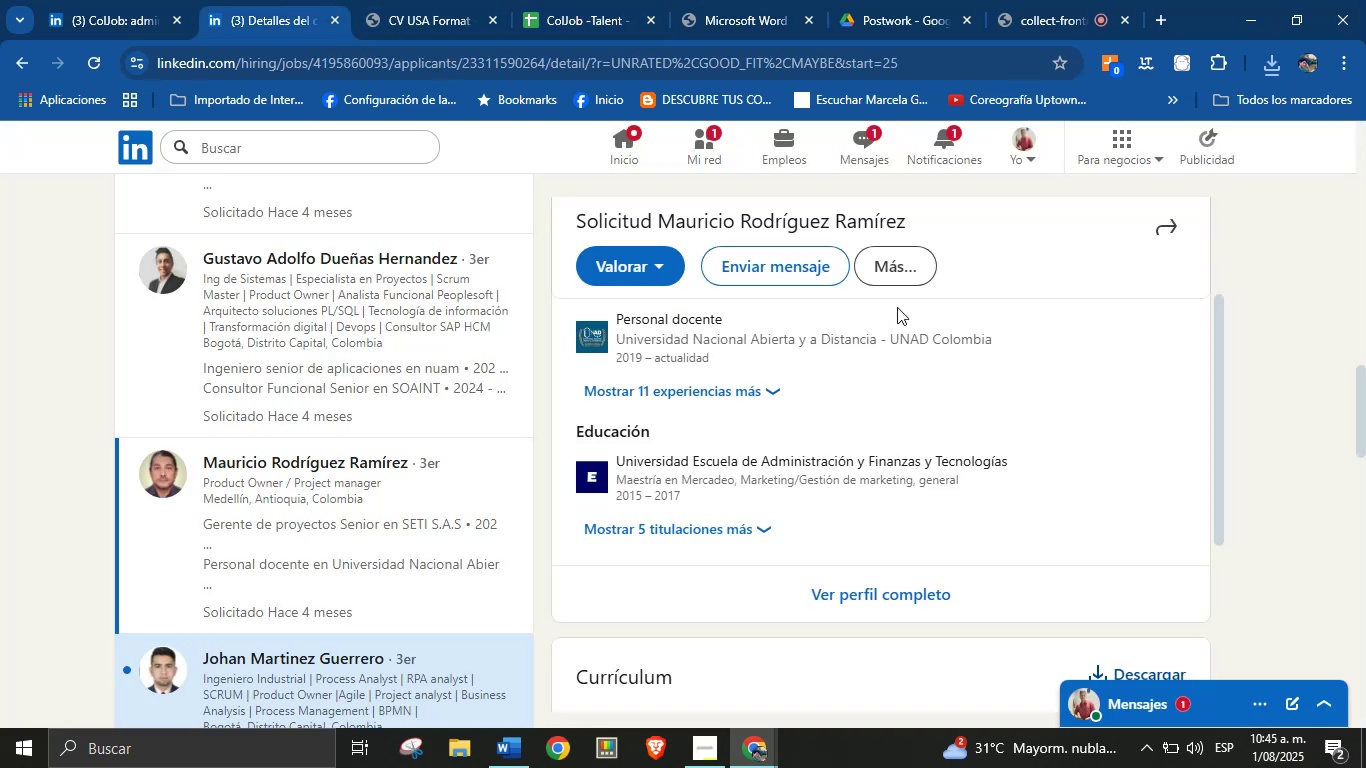 
left_click([900, 287])
 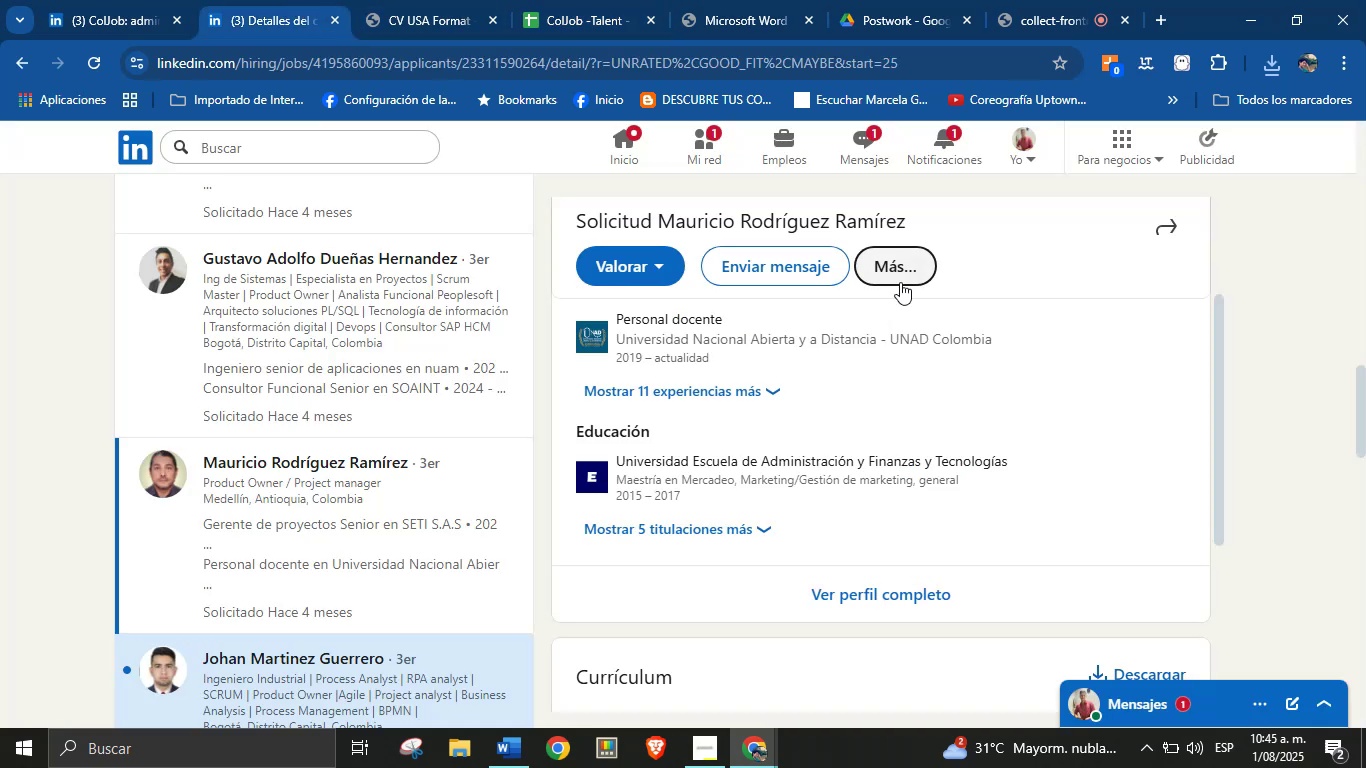 
left_click([900, 279])
 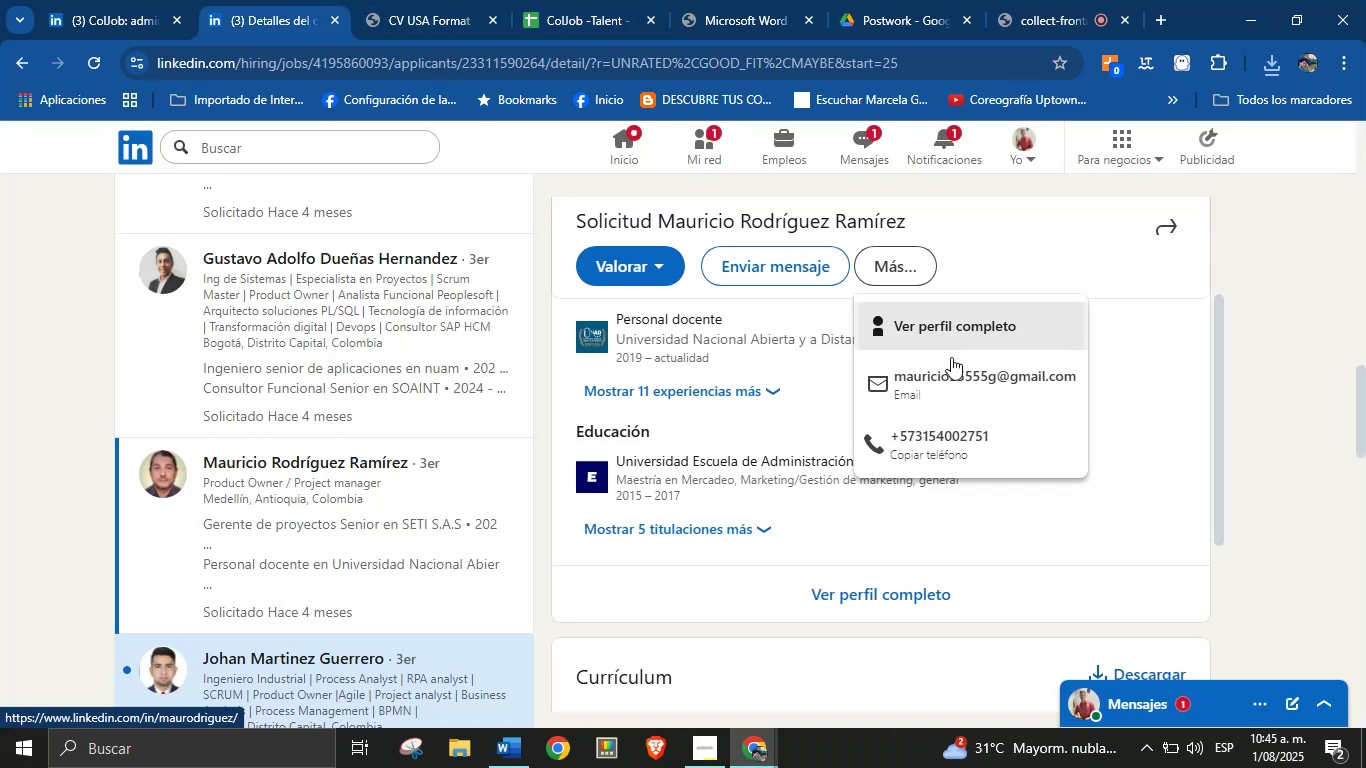 
right_click([952, 368])
 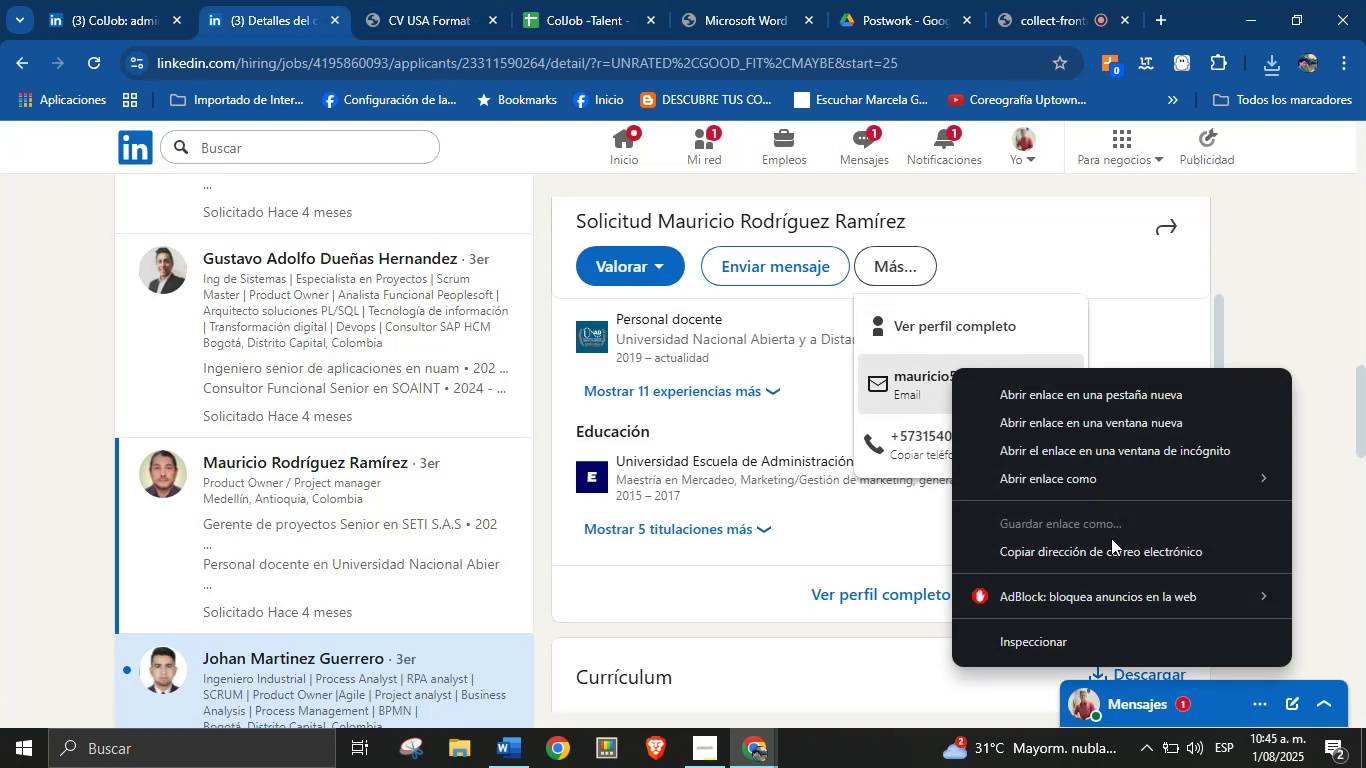 
left_click([1112, 551])
 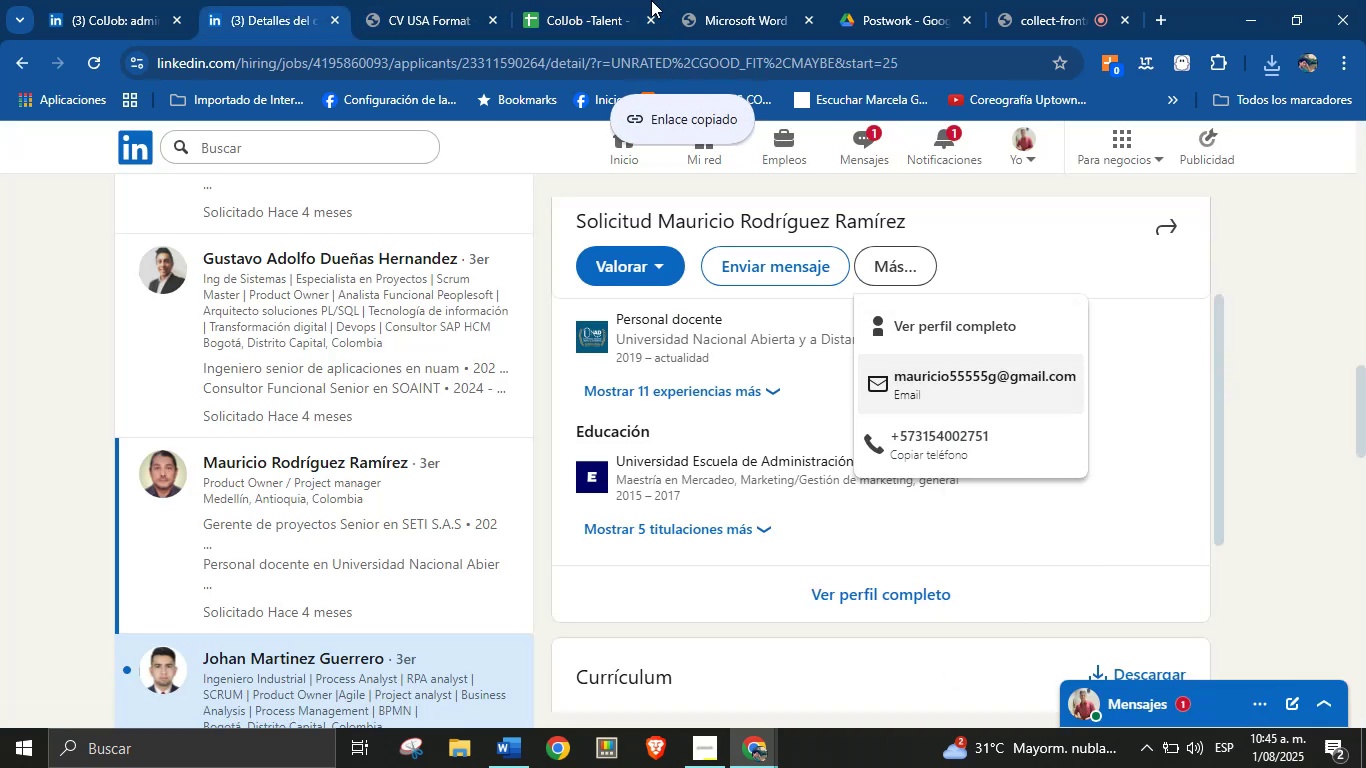 
left_click([578, 0])
 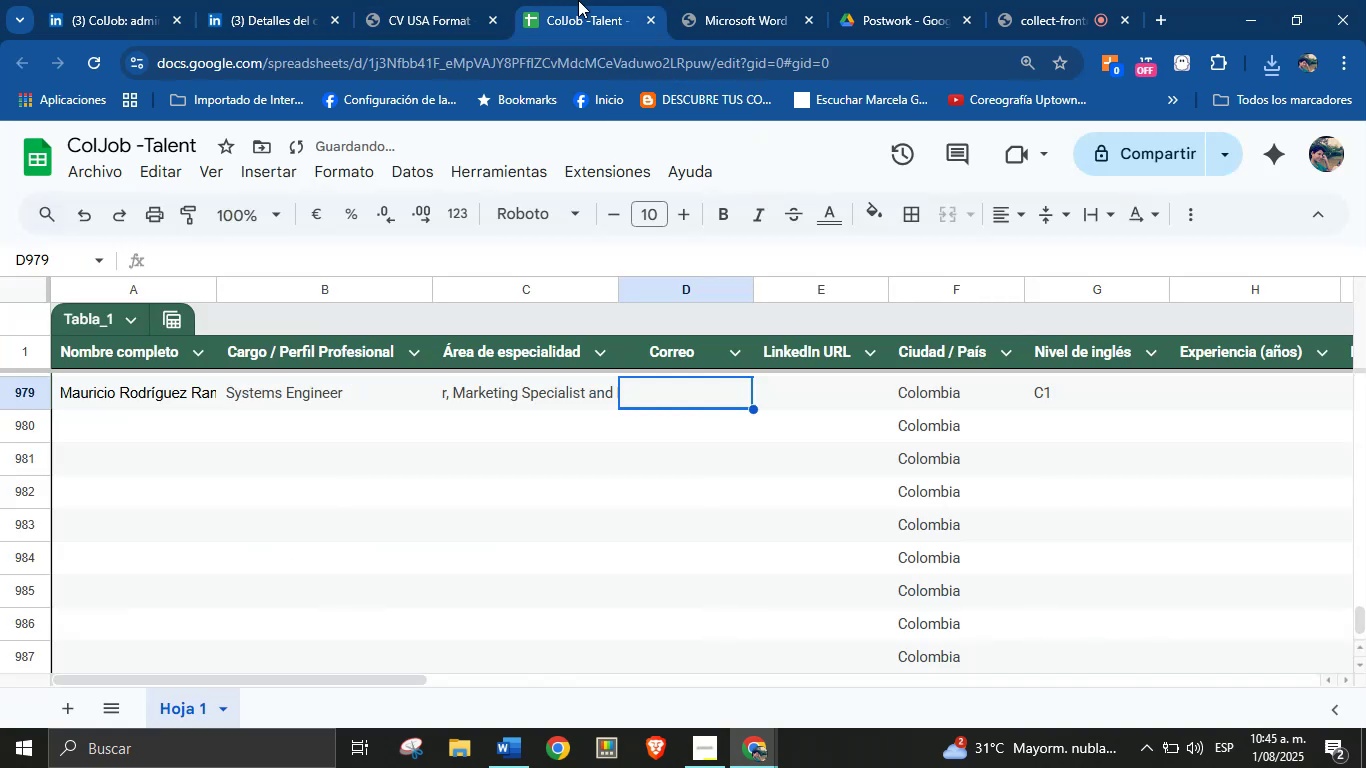 
key(Control+V)
 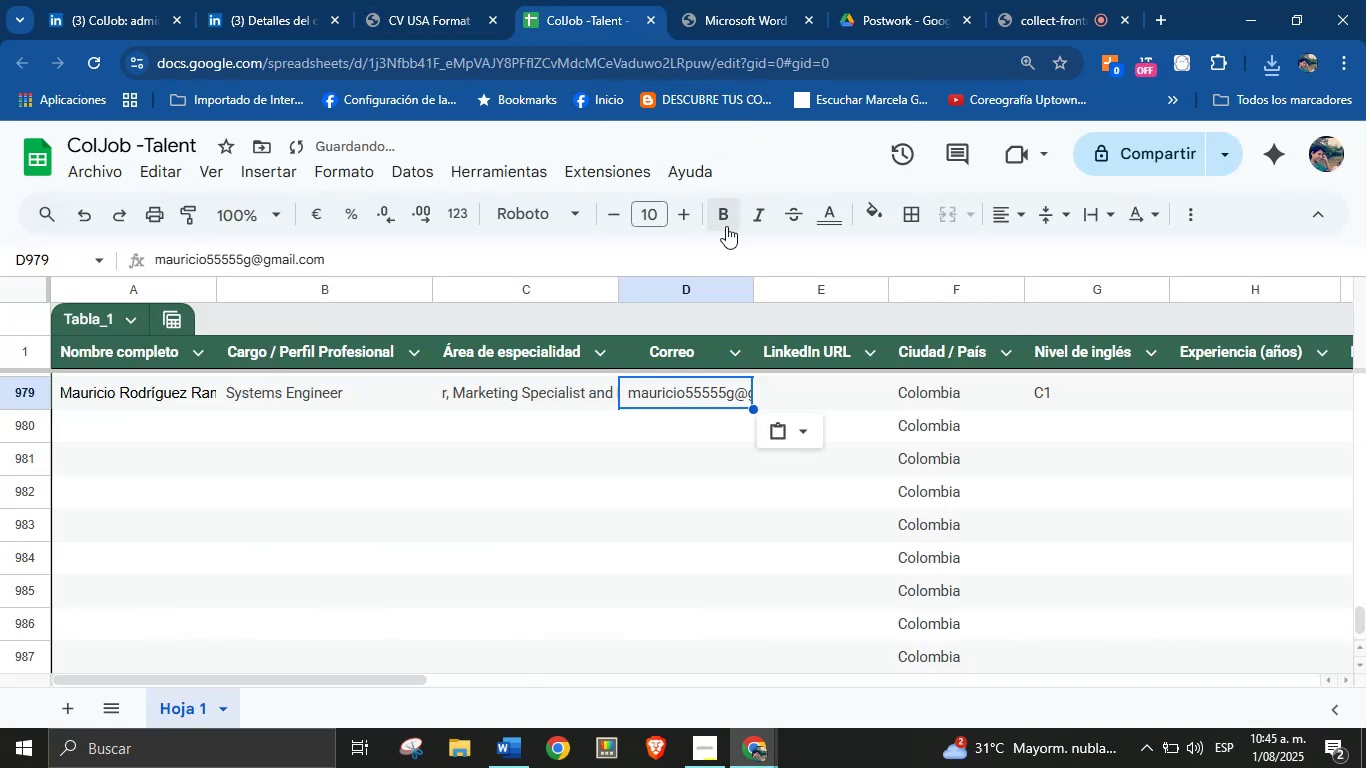 
key(CapsLock)
 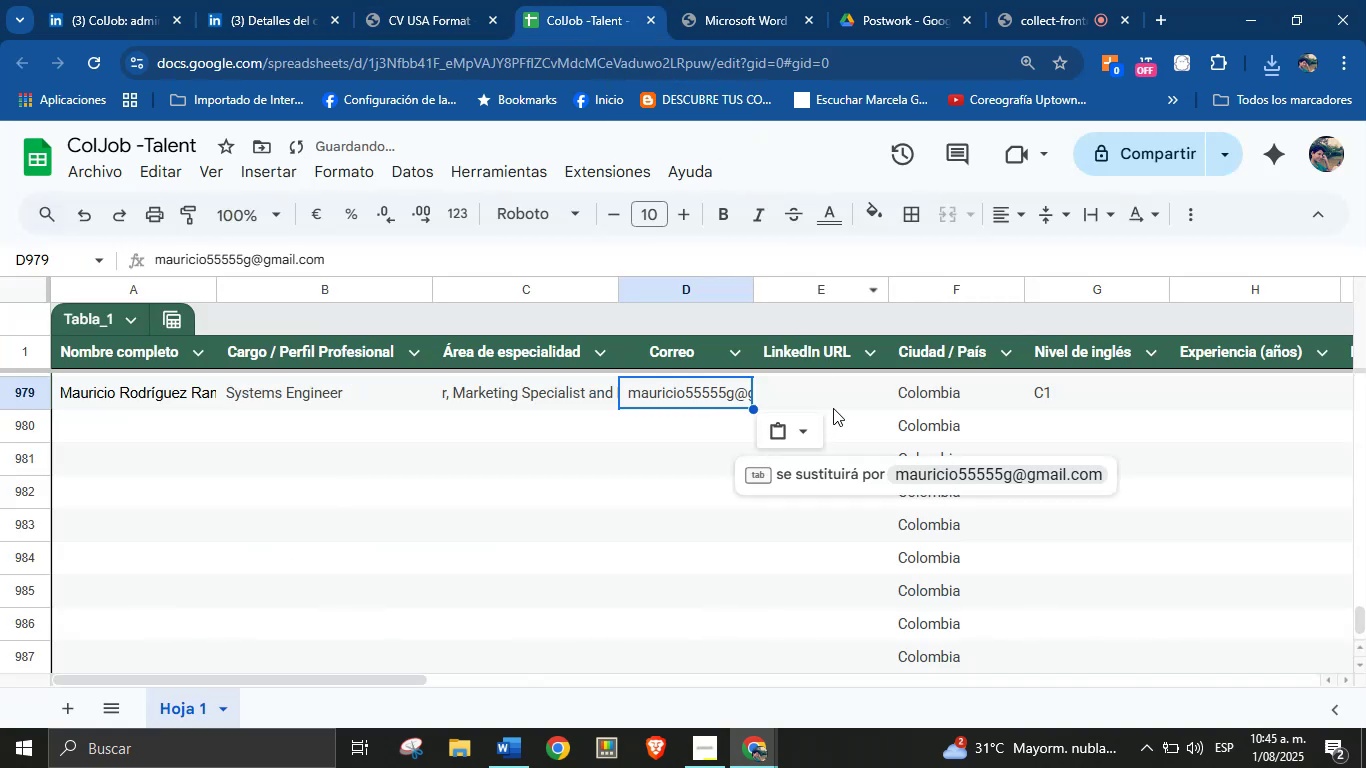 
left_click([836, 397])
 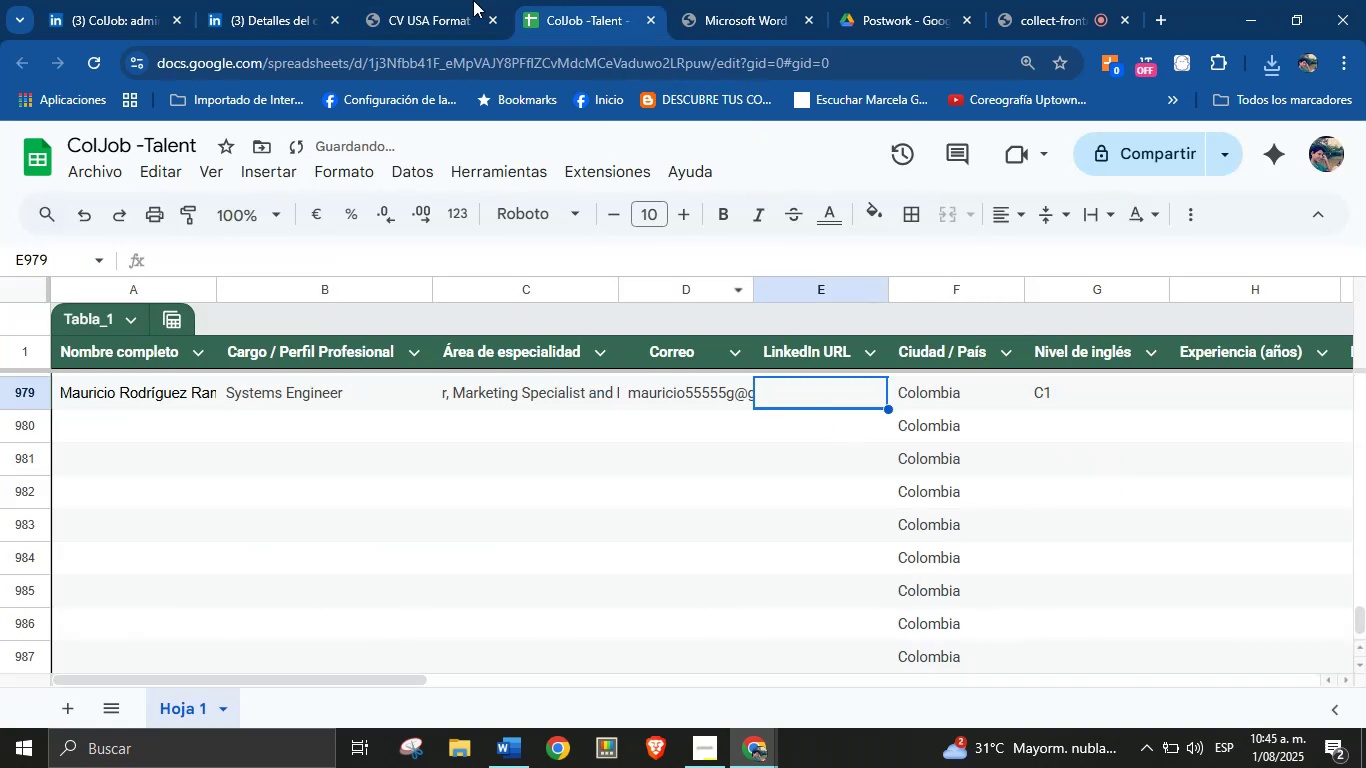 
left_click([412, 0])
 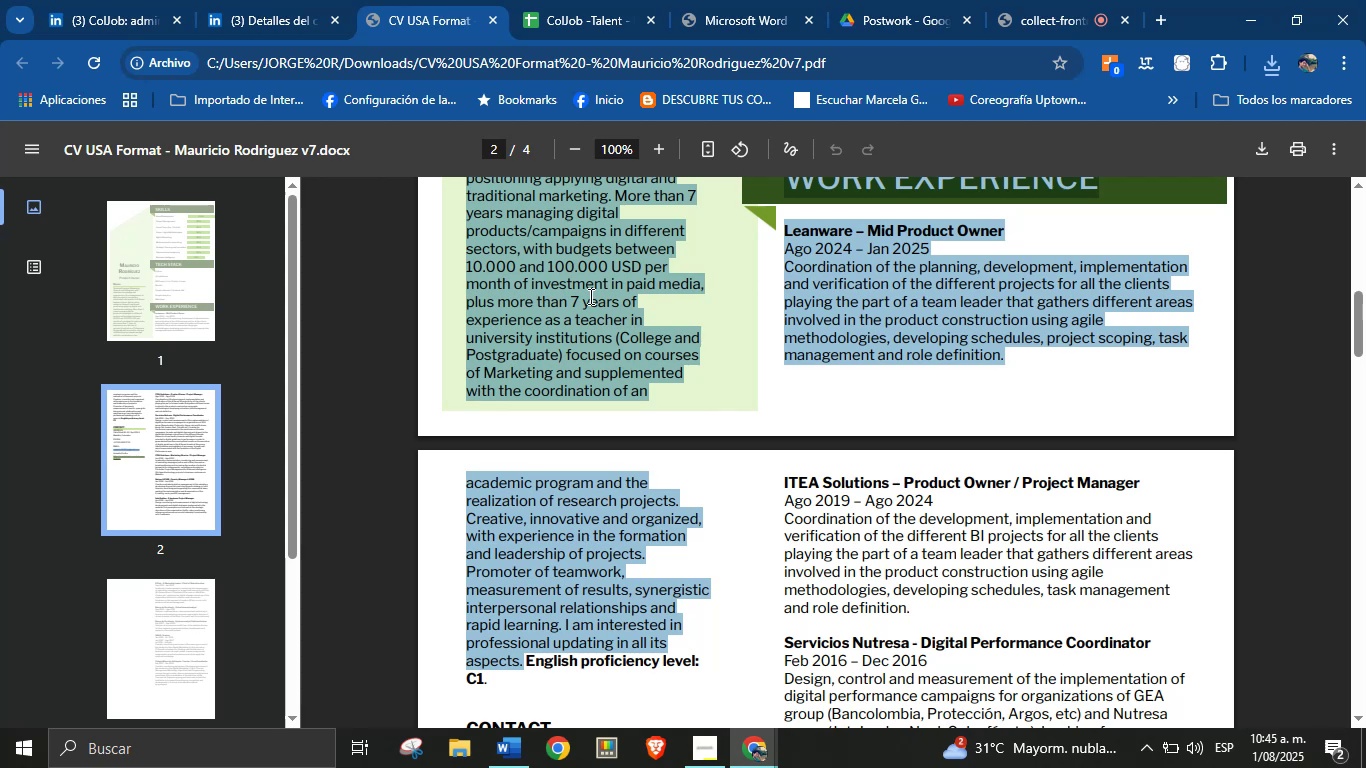 
left_click([894, 340])
 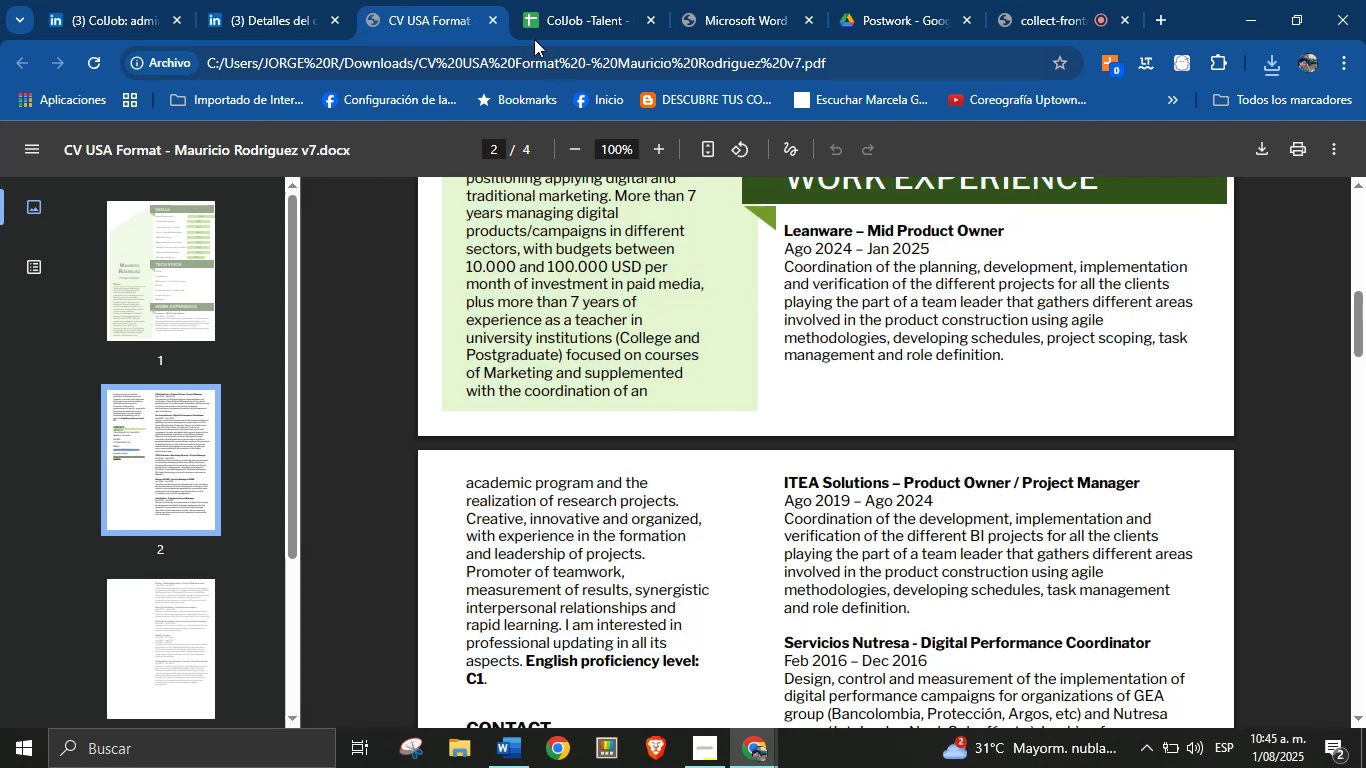 
left_click([584, 0])
 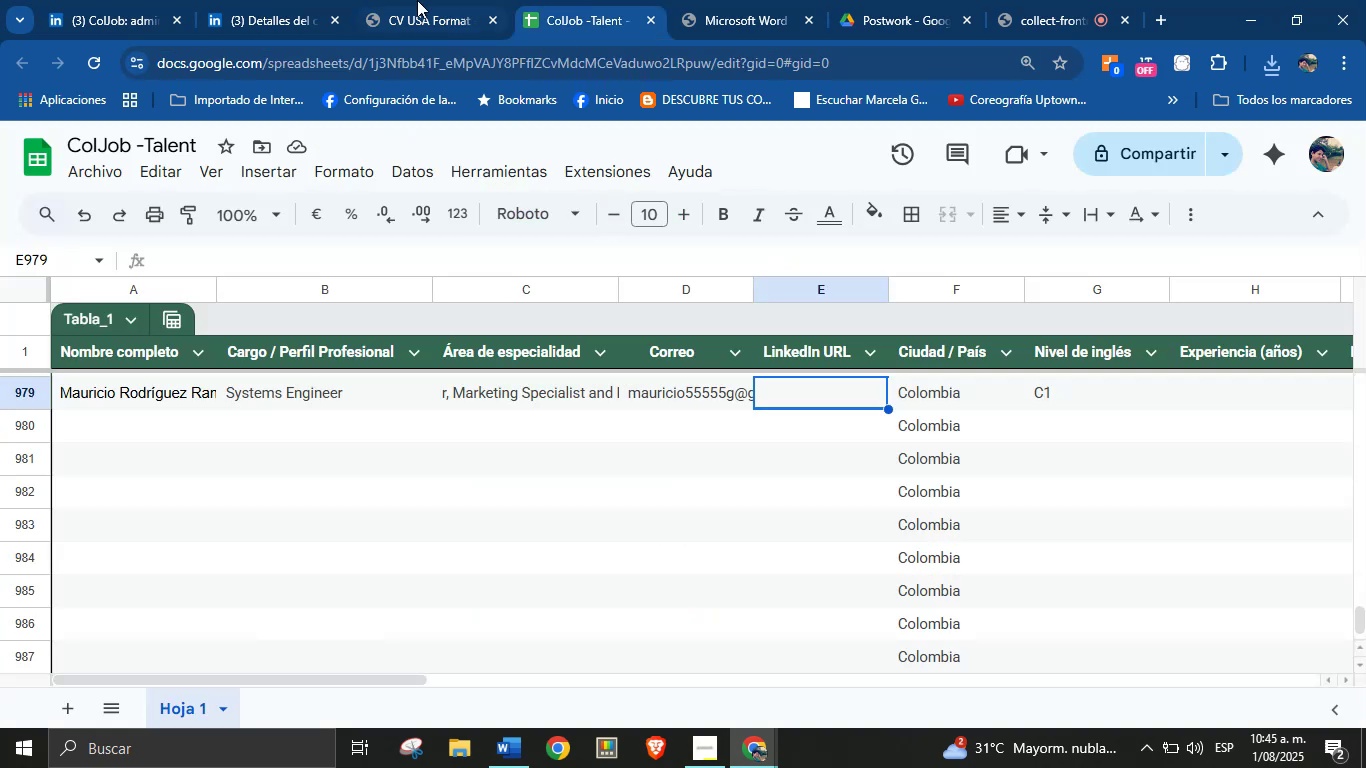 
left_click([282, 0])
 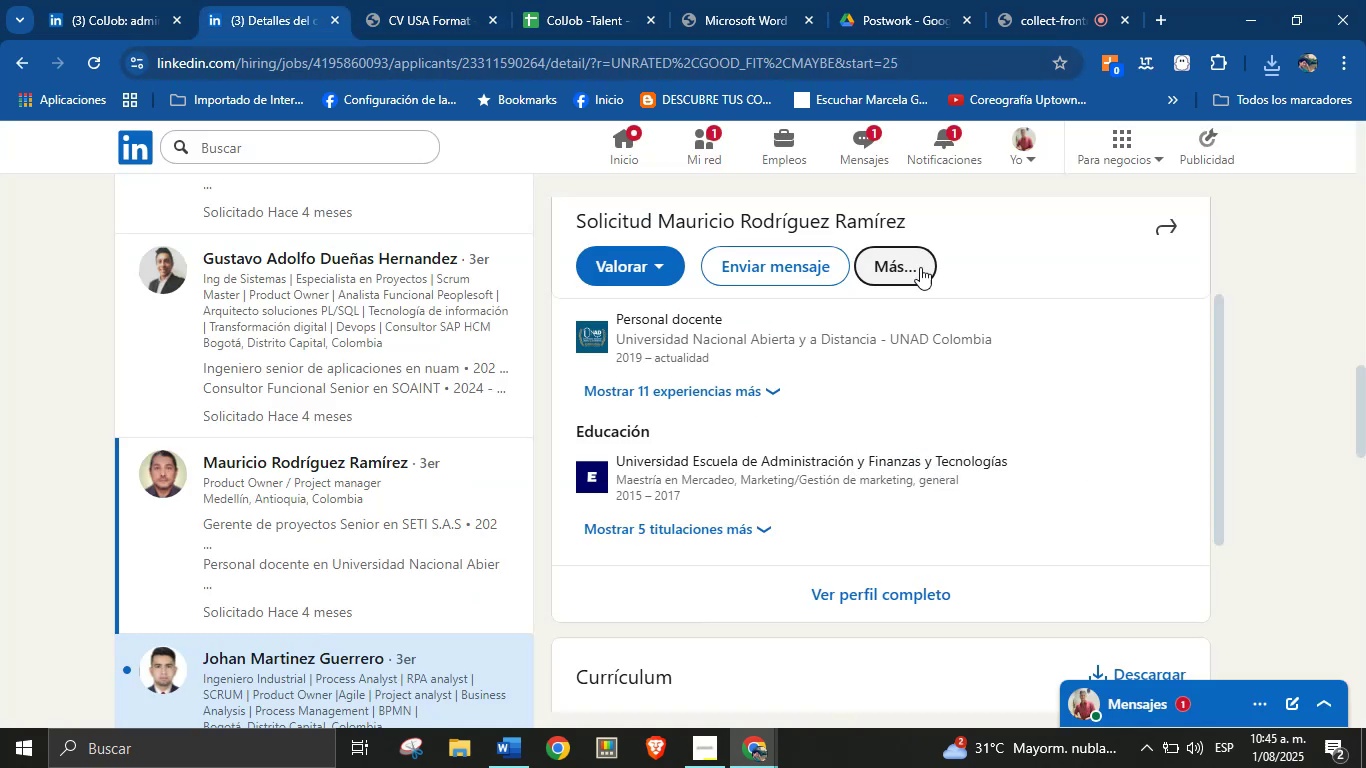 
left_click([903, 266])
 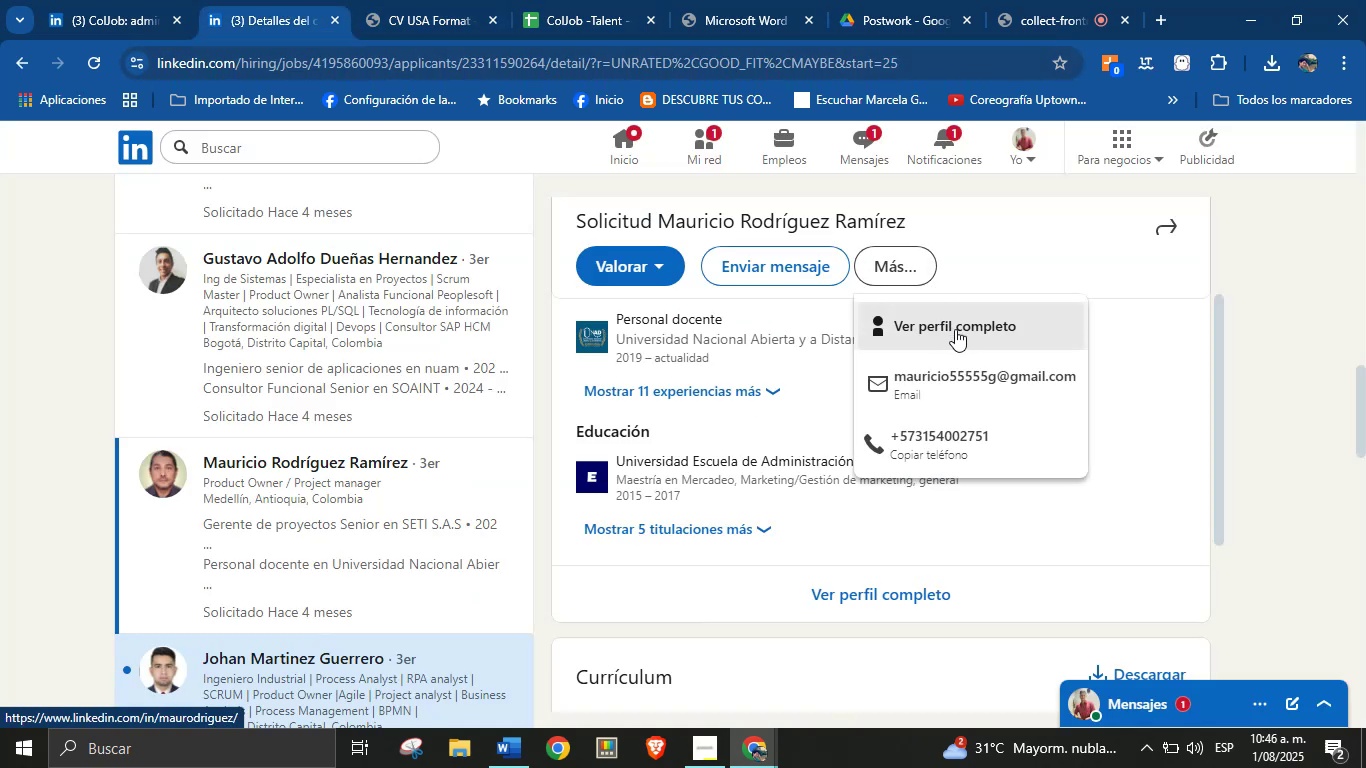 
right_click([968, 338])
 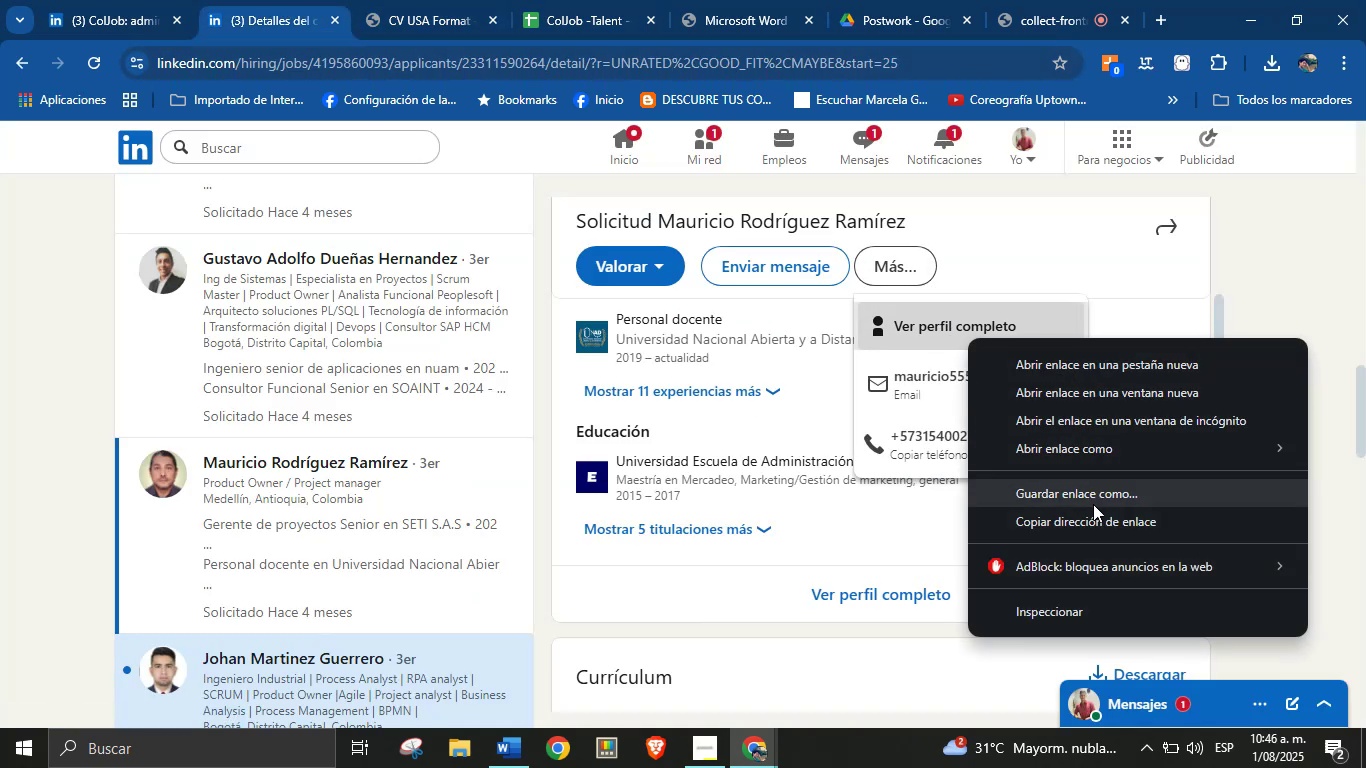 
left_click([1092, 520])
 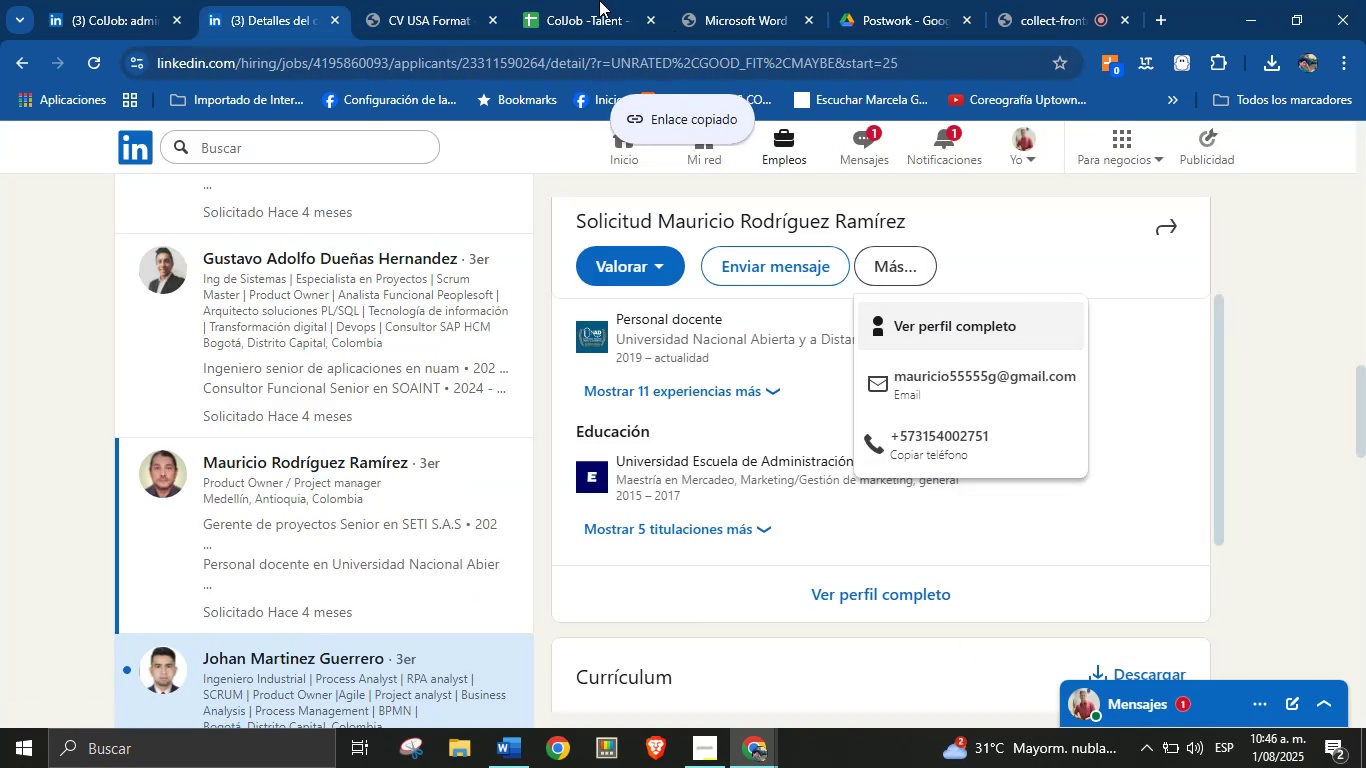 
left_click([558, 0])
 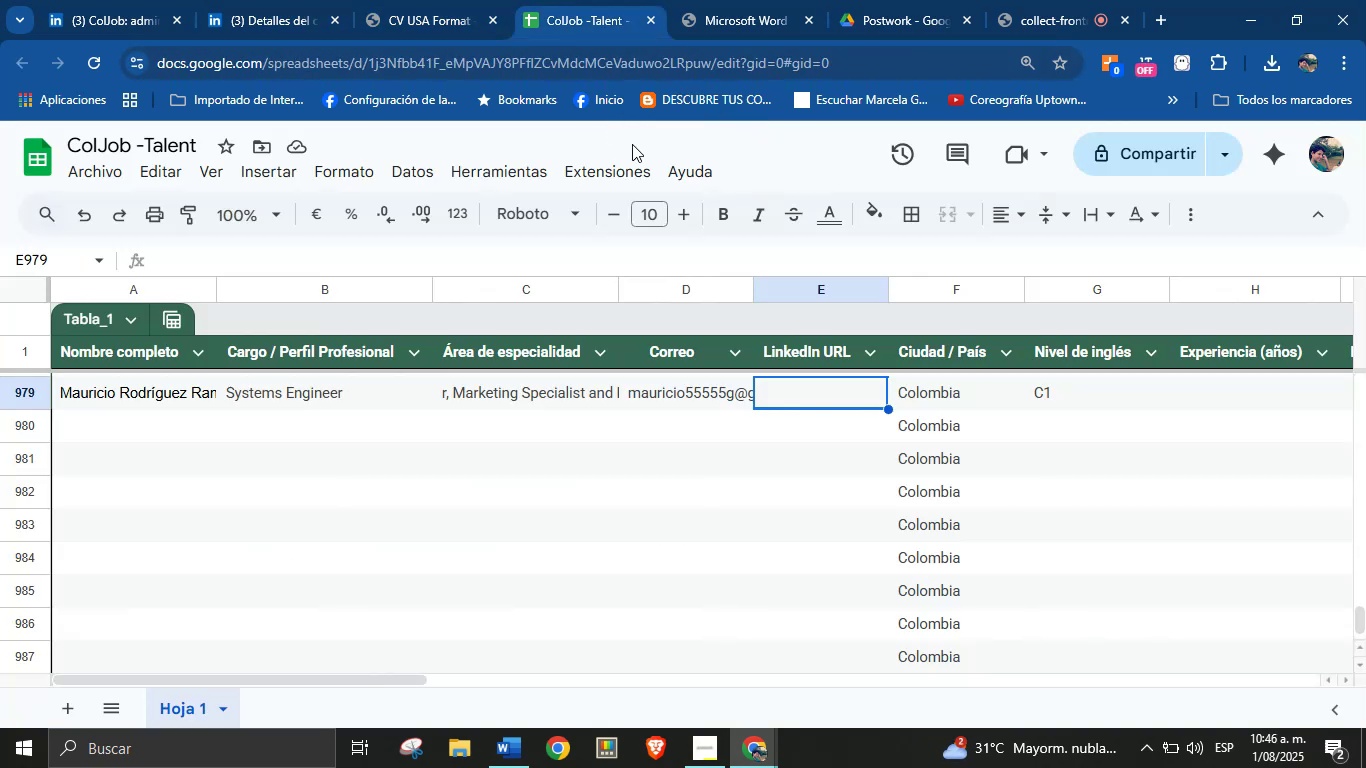 
key(Control+V)
 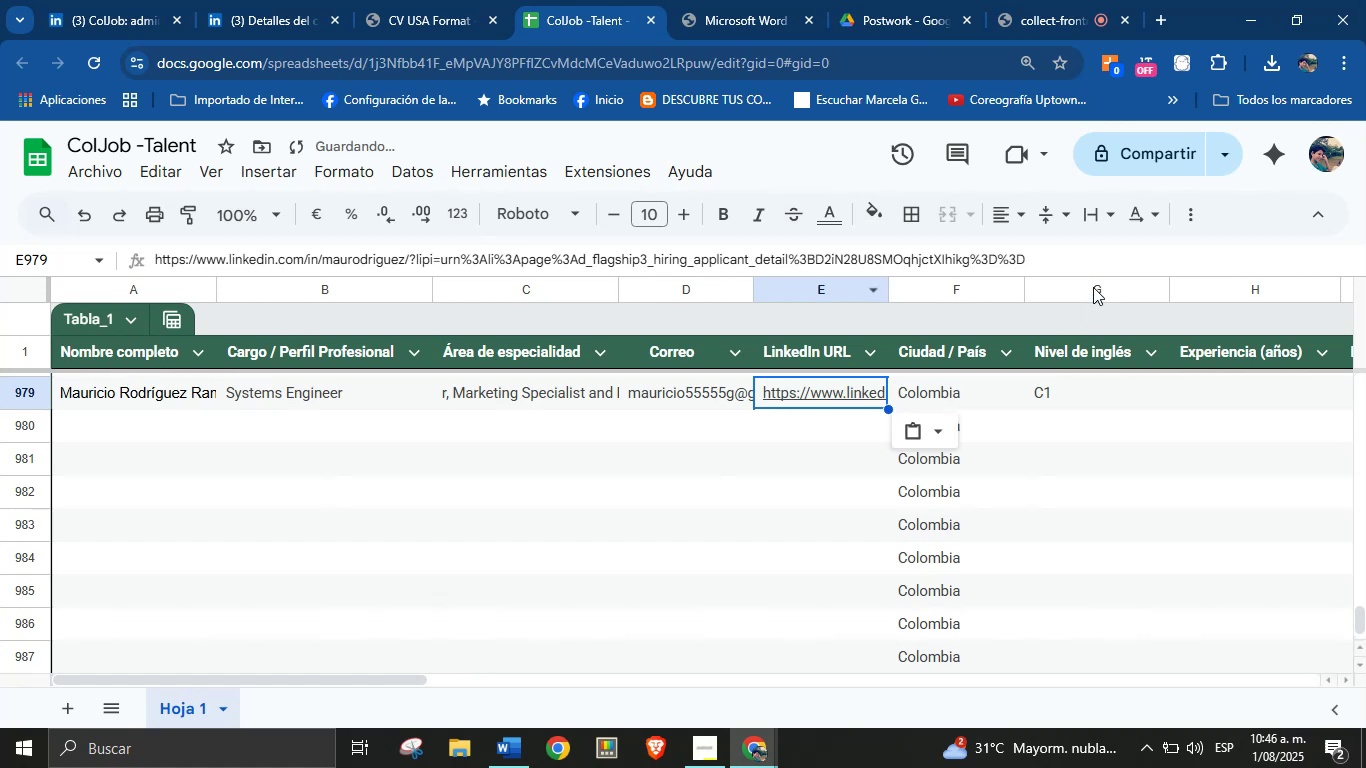 
left_click_drag(start_coordinate=[1063, 256], to_coordinate=[416, 254])
 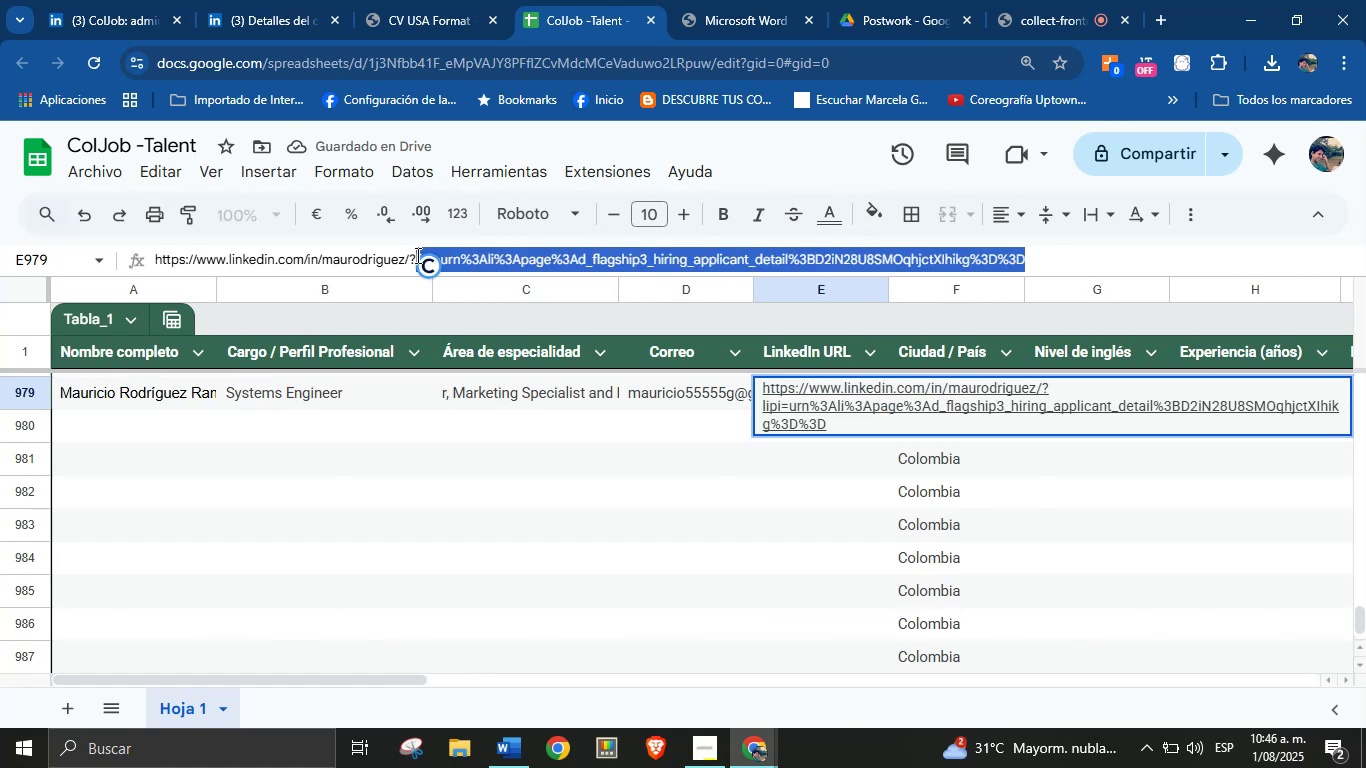 
key(Backspace)
 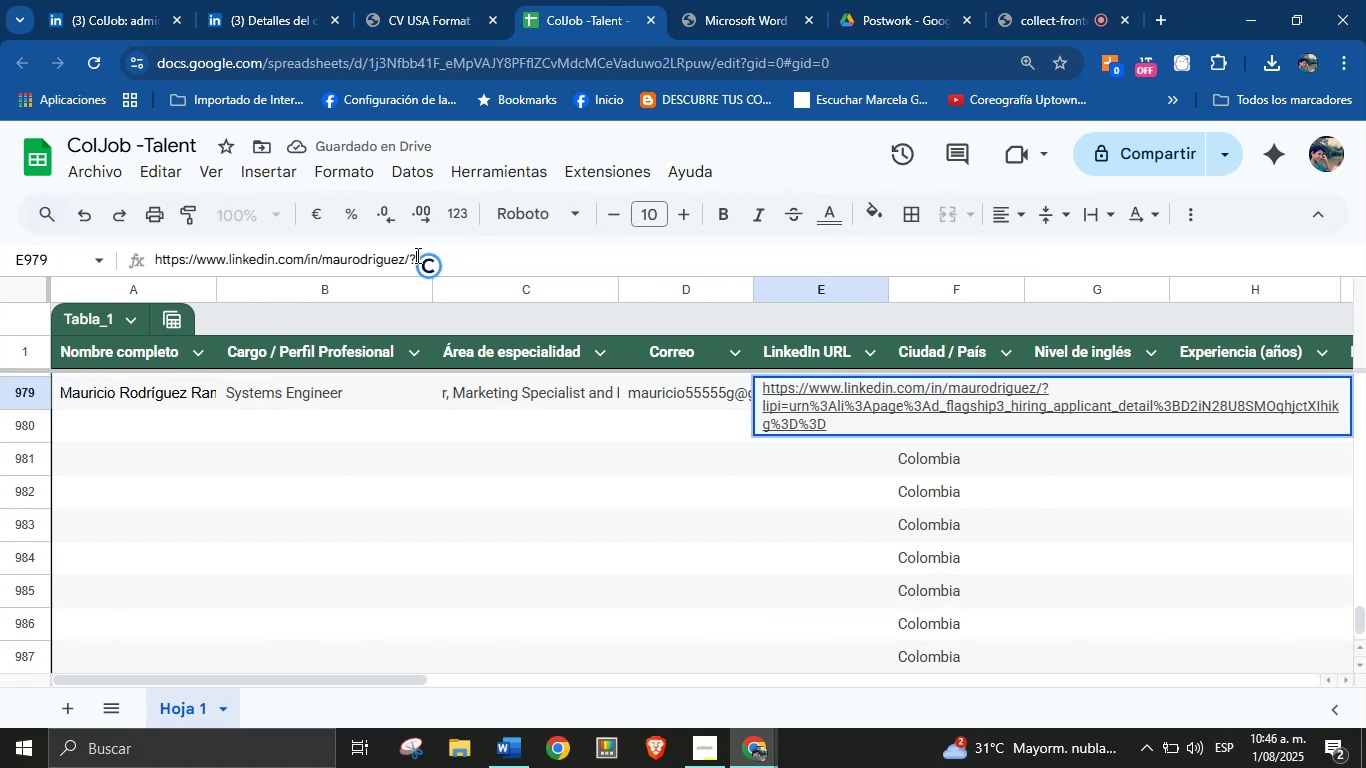 
key(Enter)
 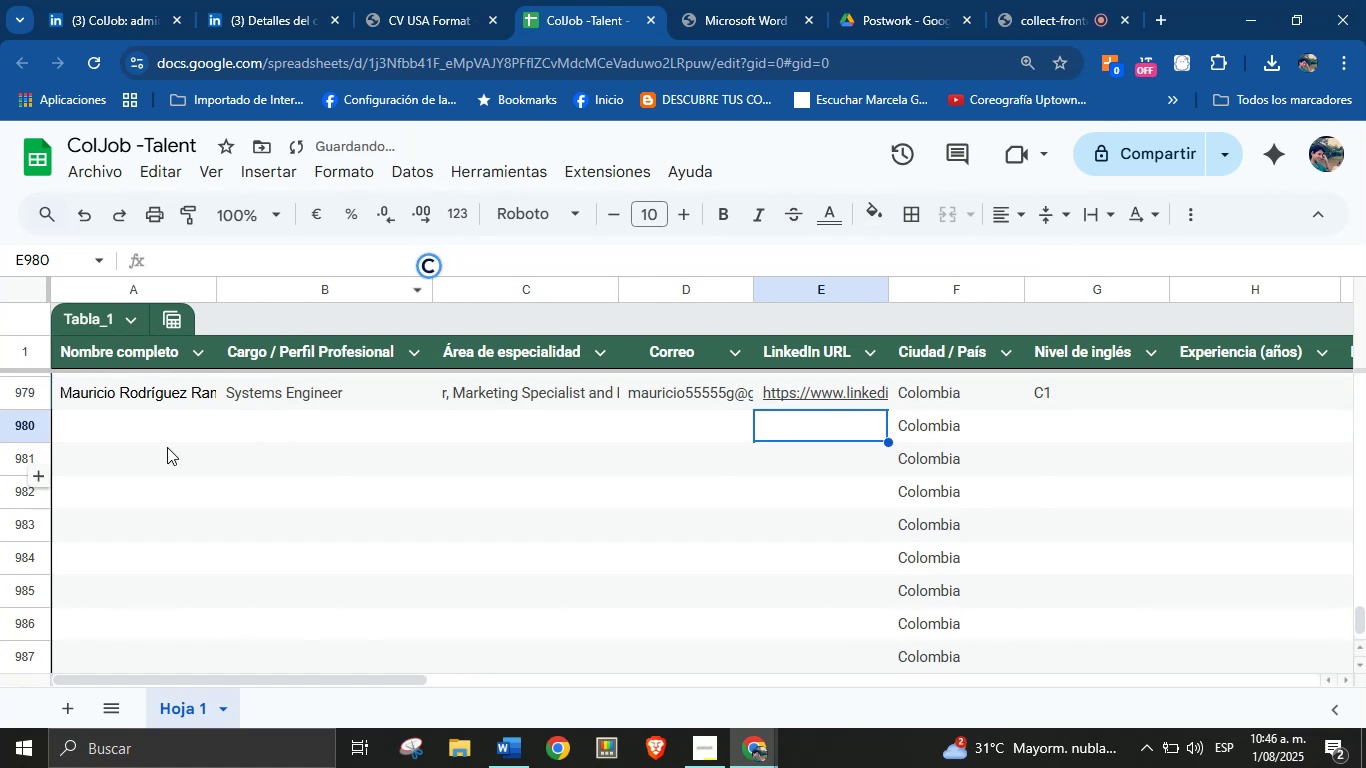 
left_click([111, 437])
 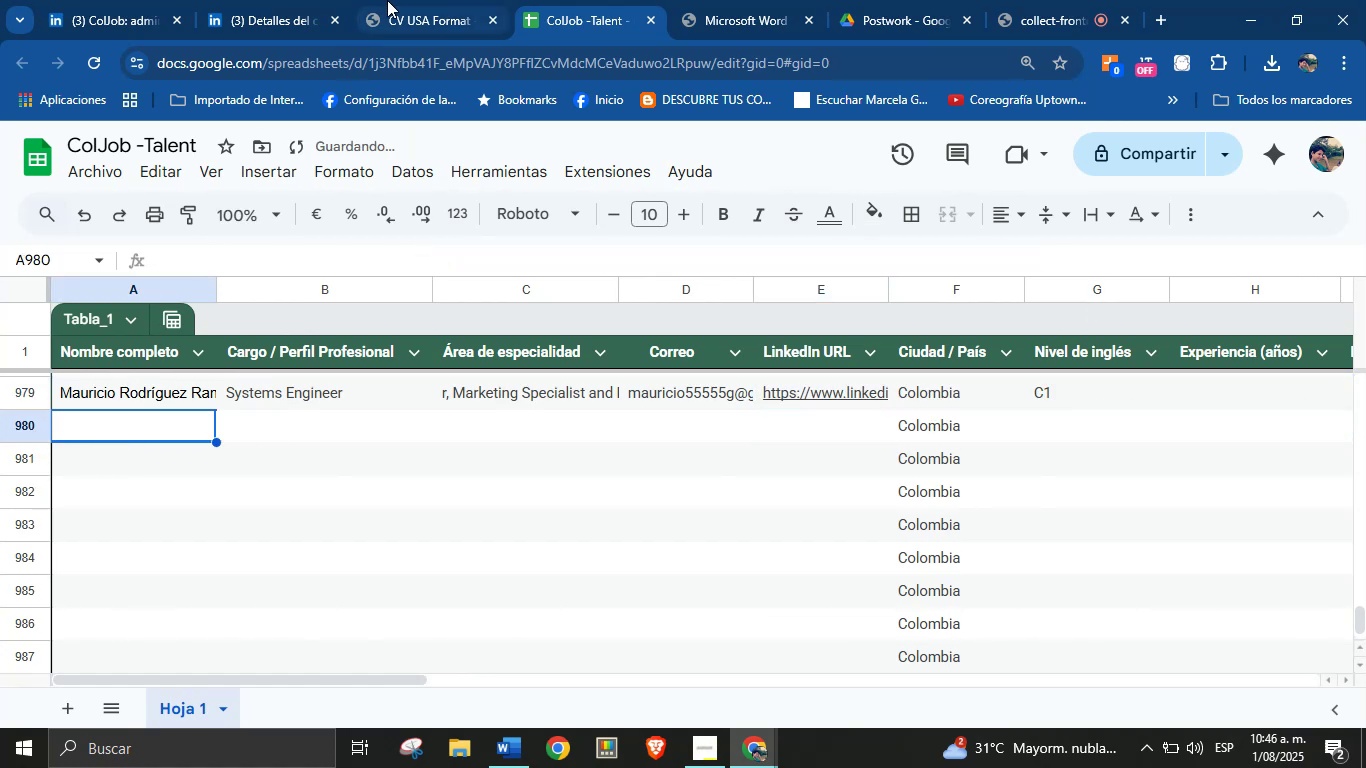 
double_click([288, 0])
 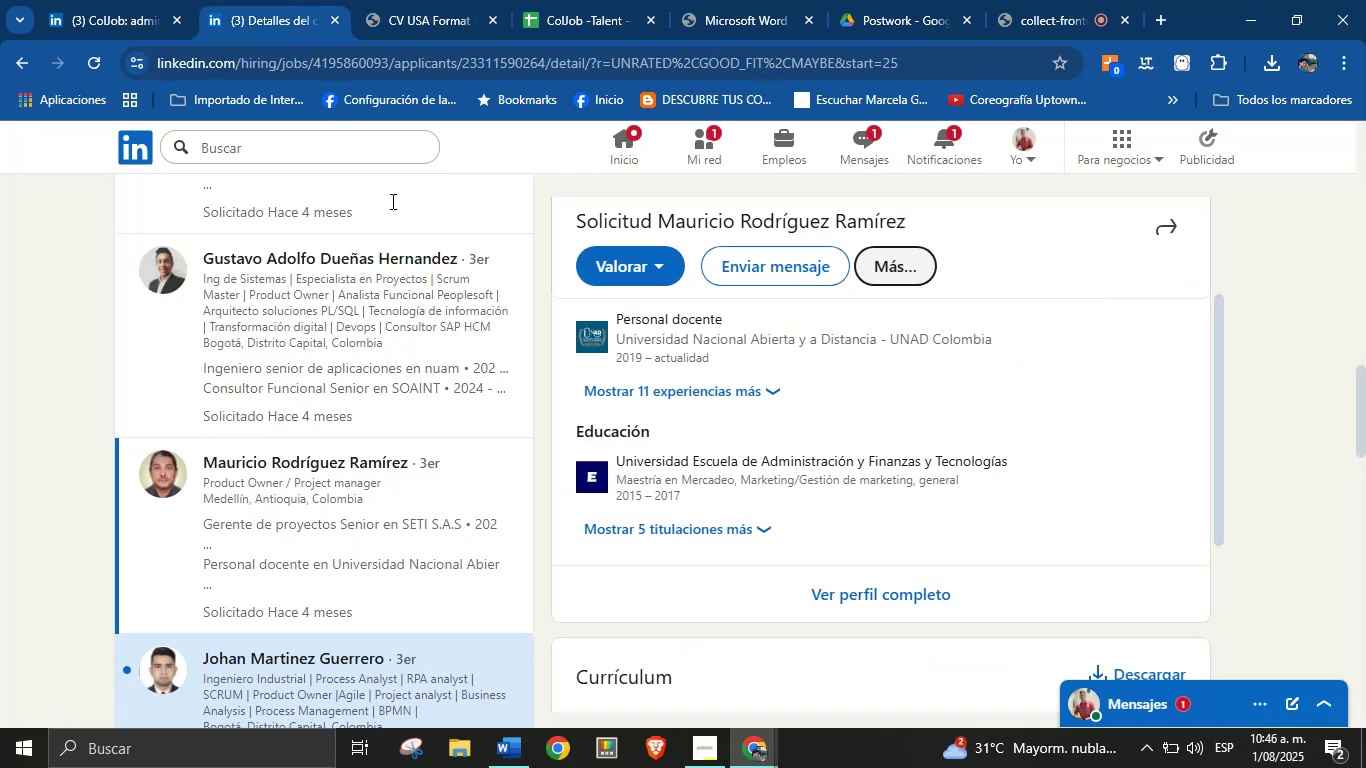 
scroll: coordinate [396, 330], scroll_direction: down, amount: 3.0
 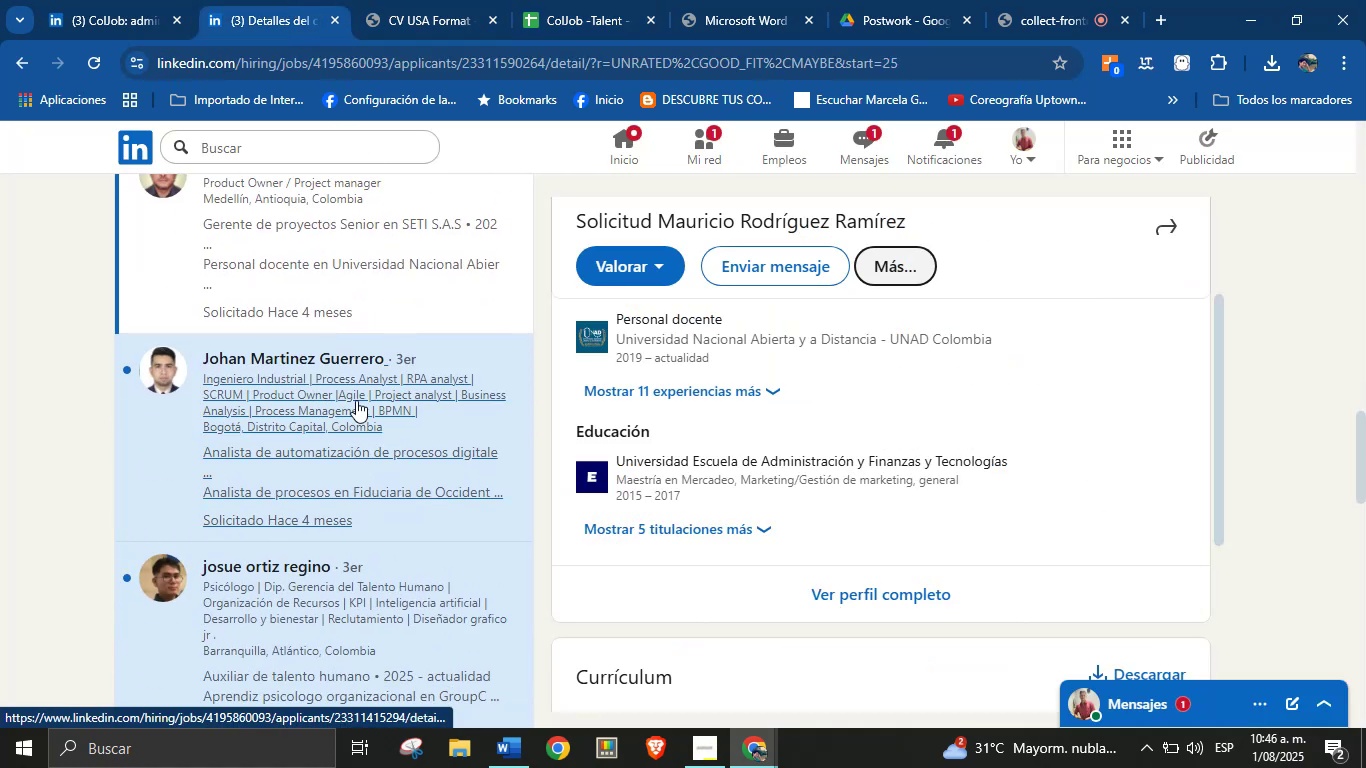 
left_click([356, 400])
 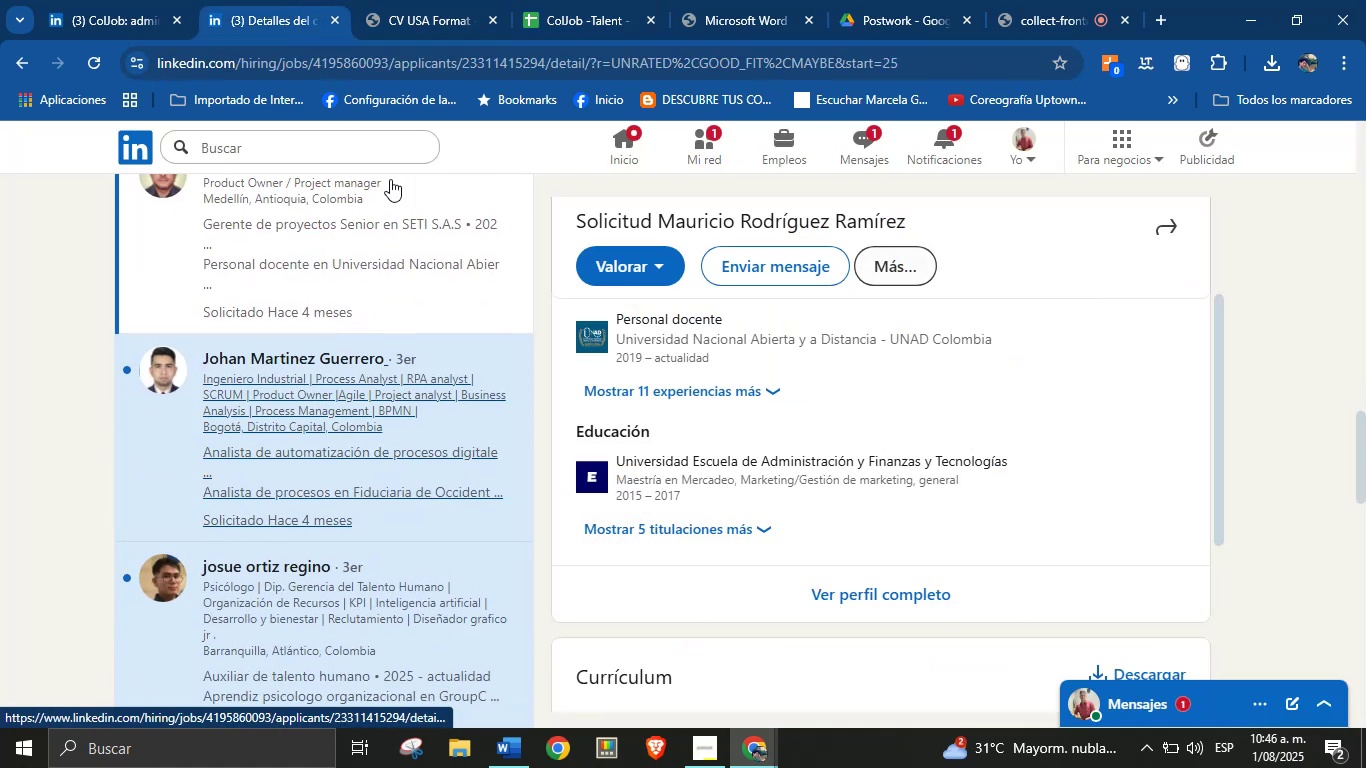 
left_click([440, 0])
 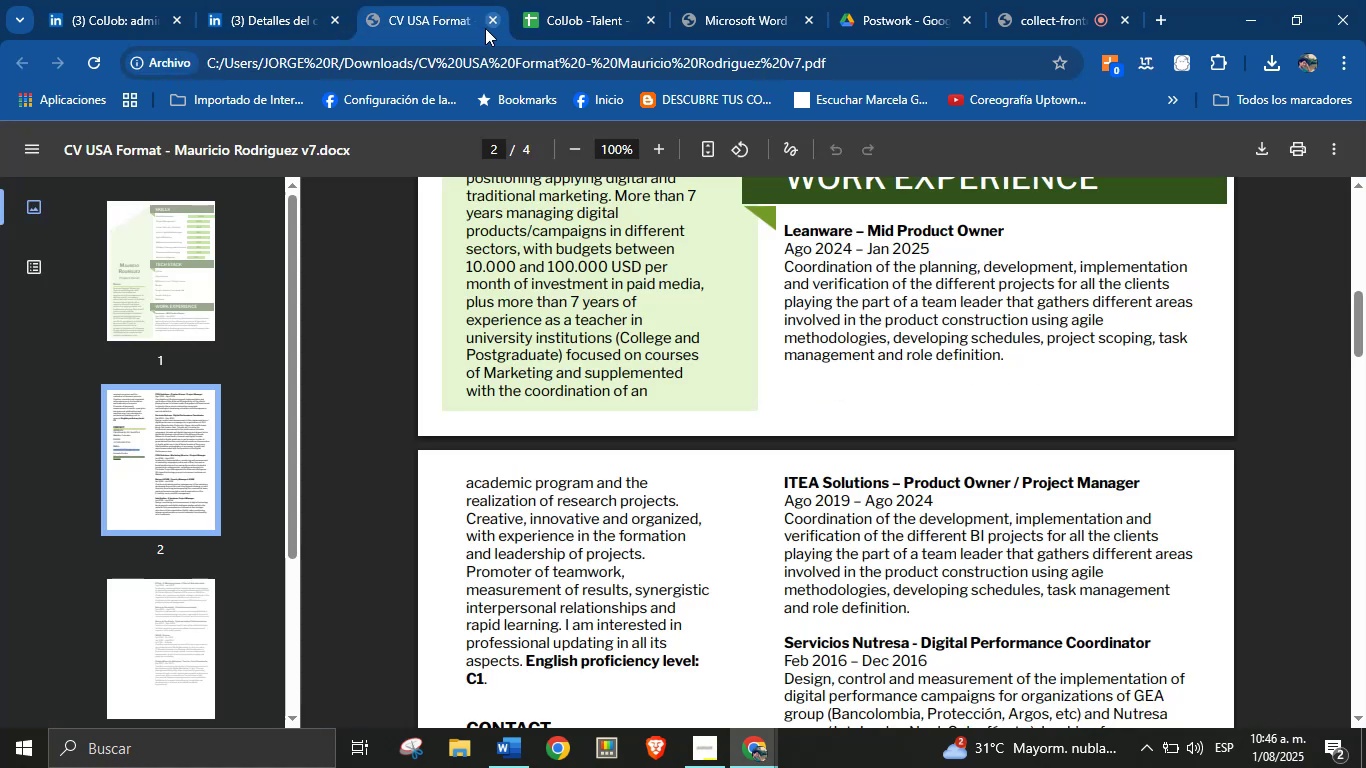 
left_click([492, 20])
 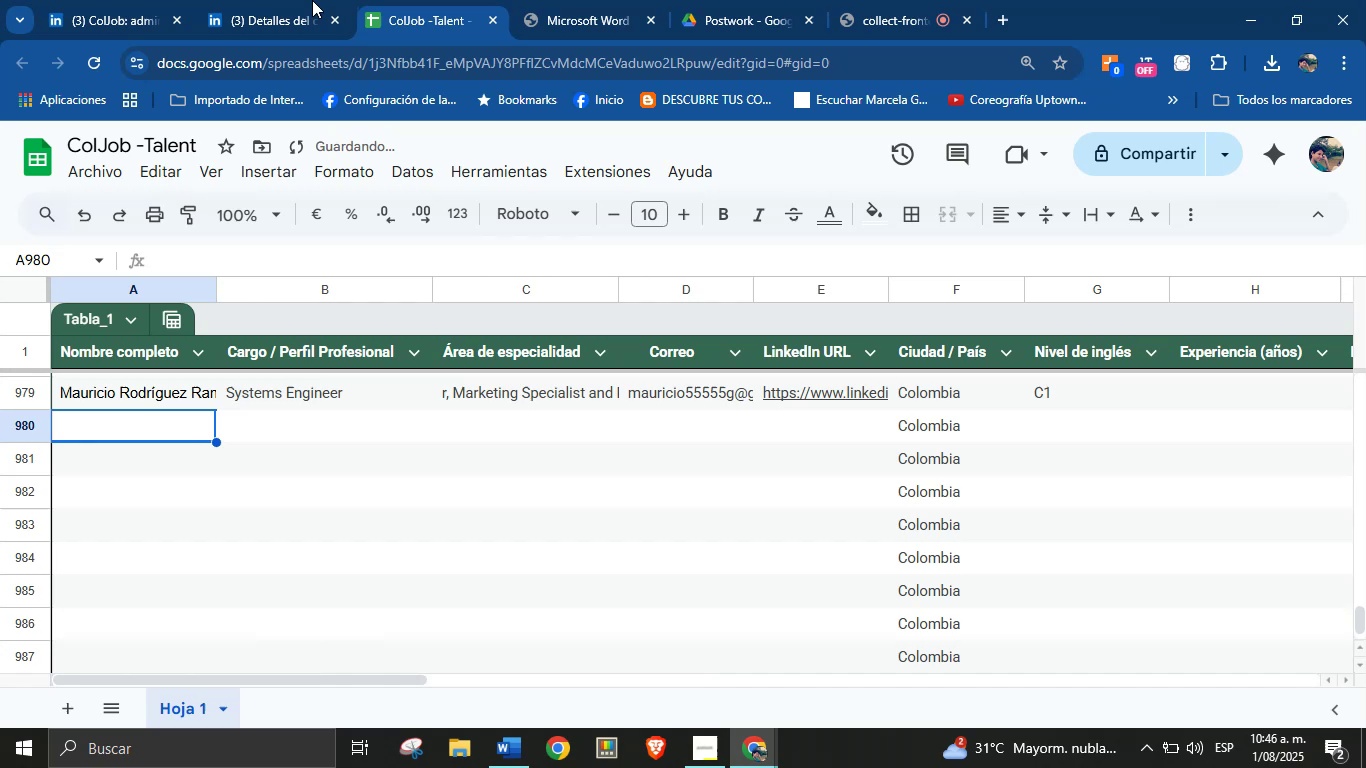 
left_click([286, 0])
 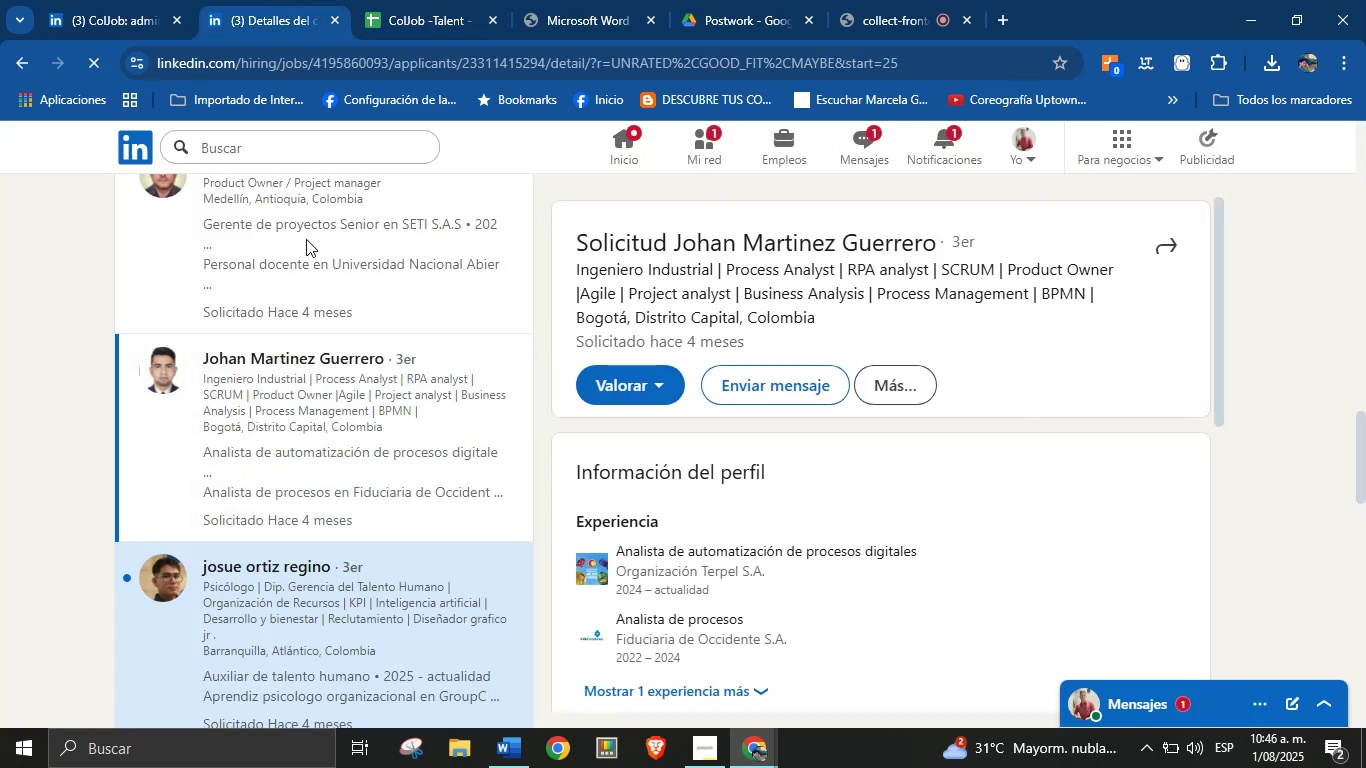 
mouse_move([617, 410])
 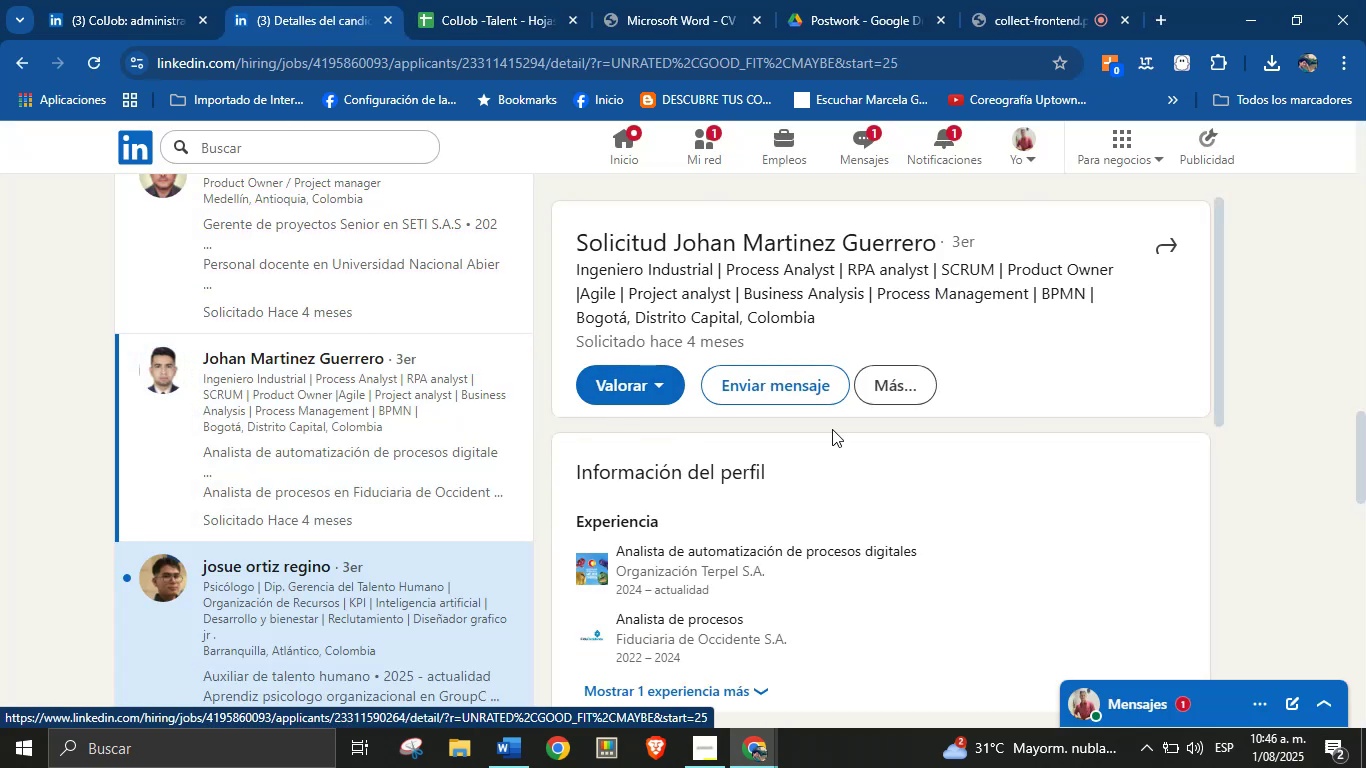 
scroll: coordinate [862, 448], scroll_direction: down, amount: 5.0
 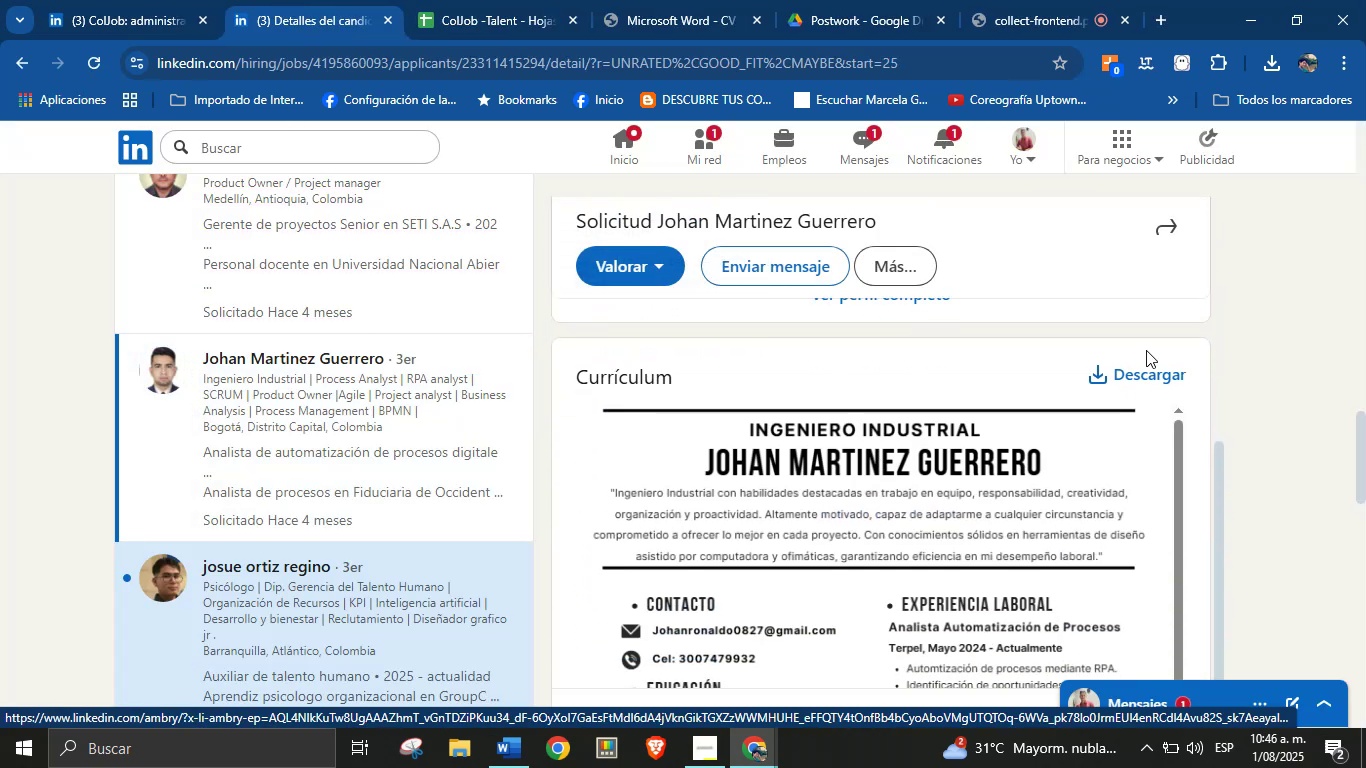 
left_click([1145, 373])
 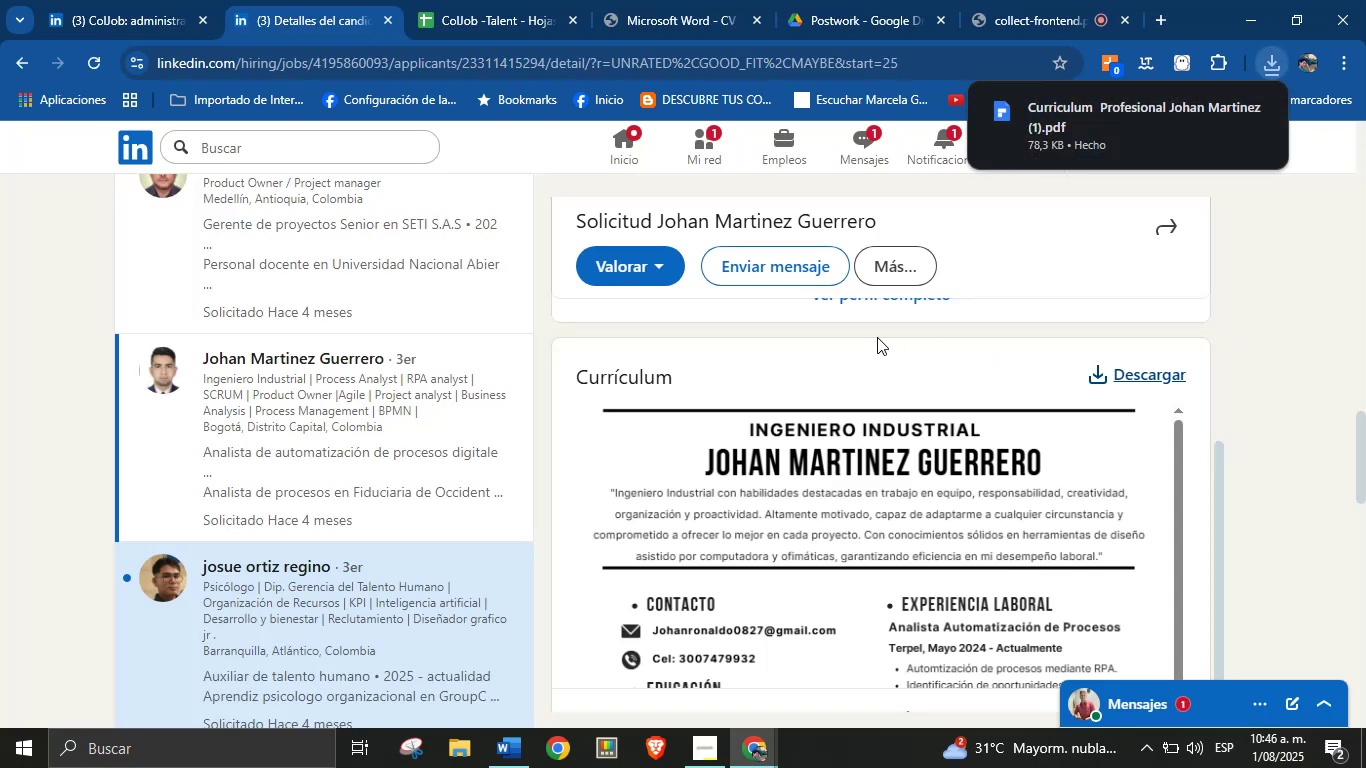 
left_click([1055, 145])
 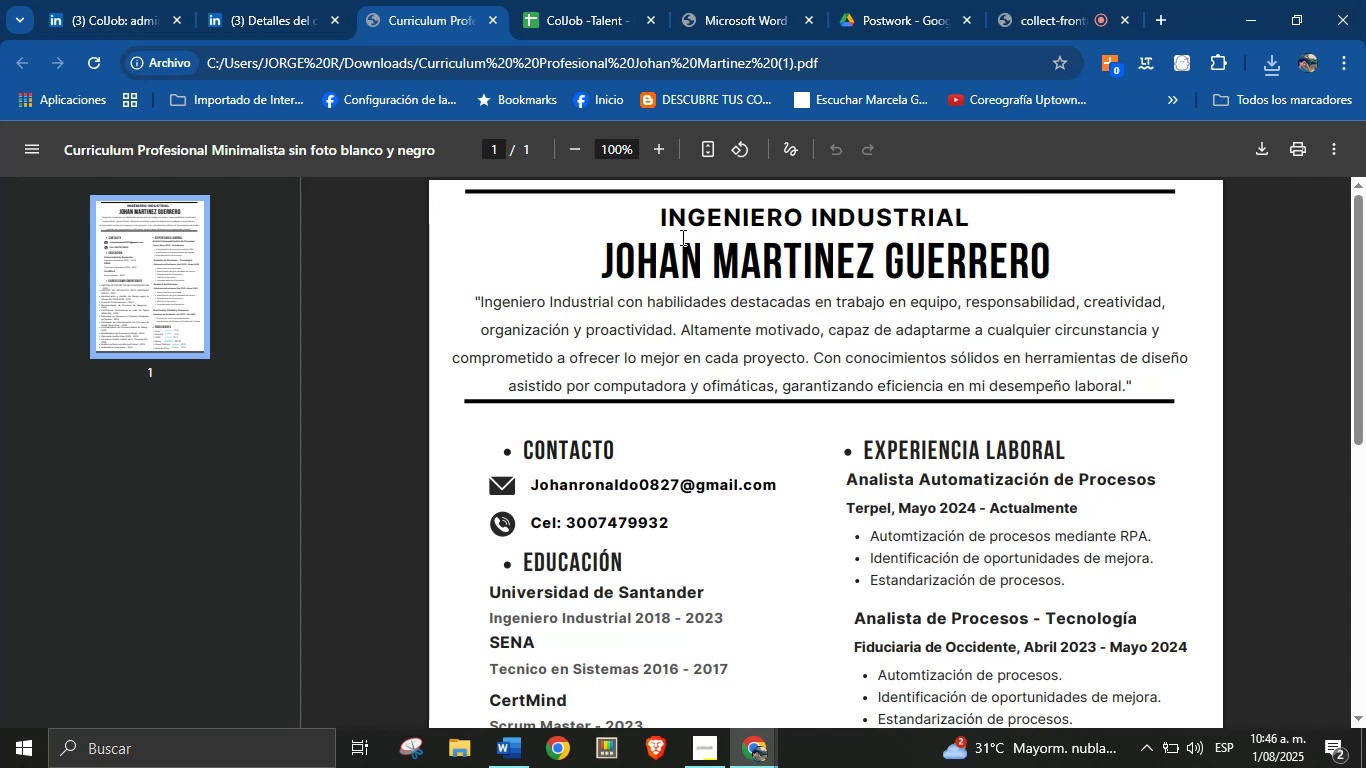 
double_click([656, 257])
 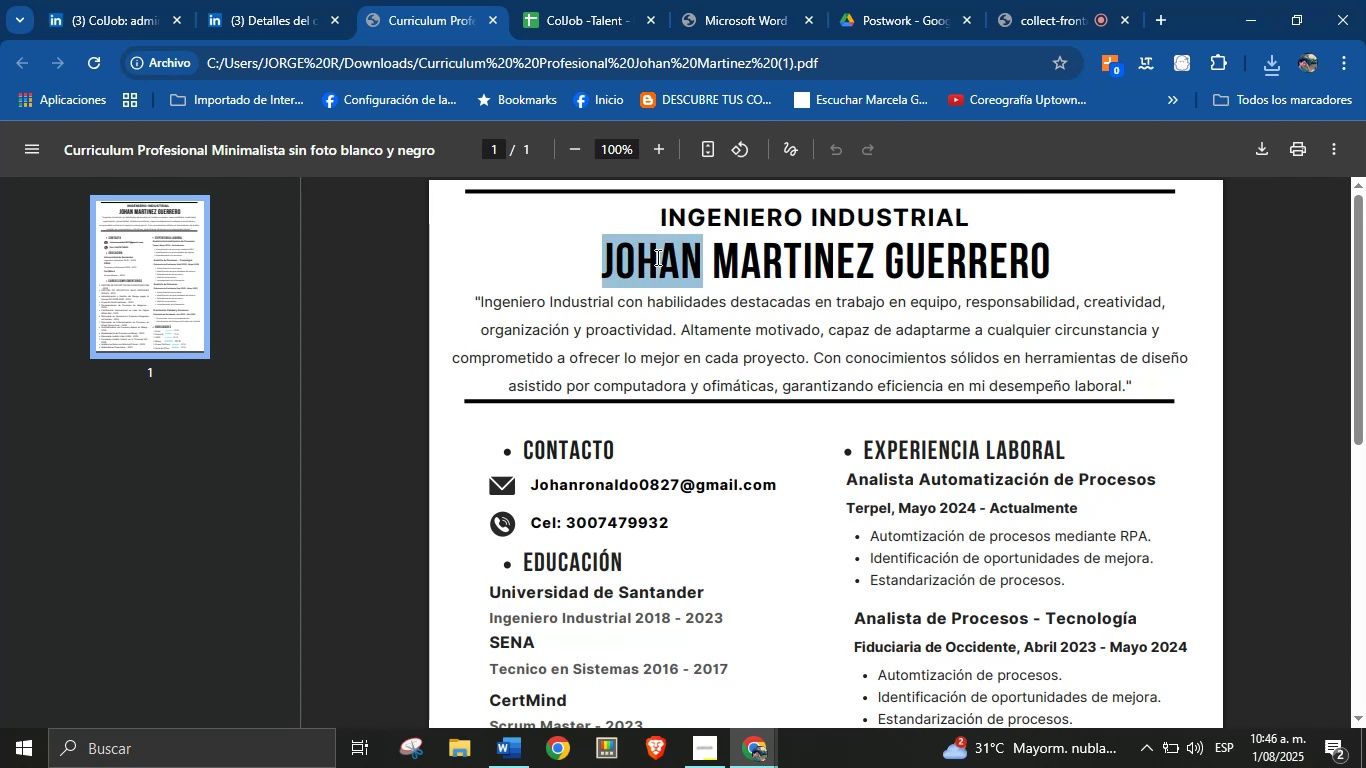 
triple_click([656, 257])
 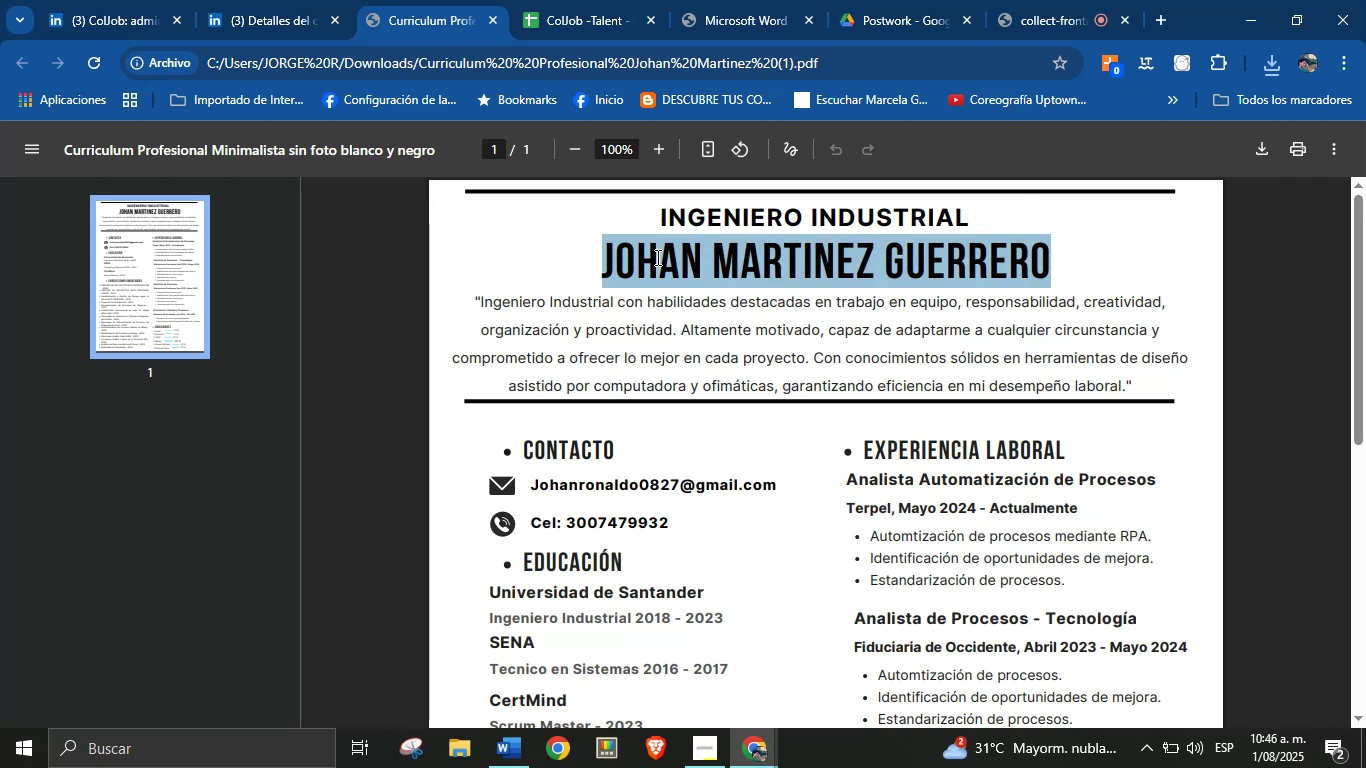 
key(Control+C)
 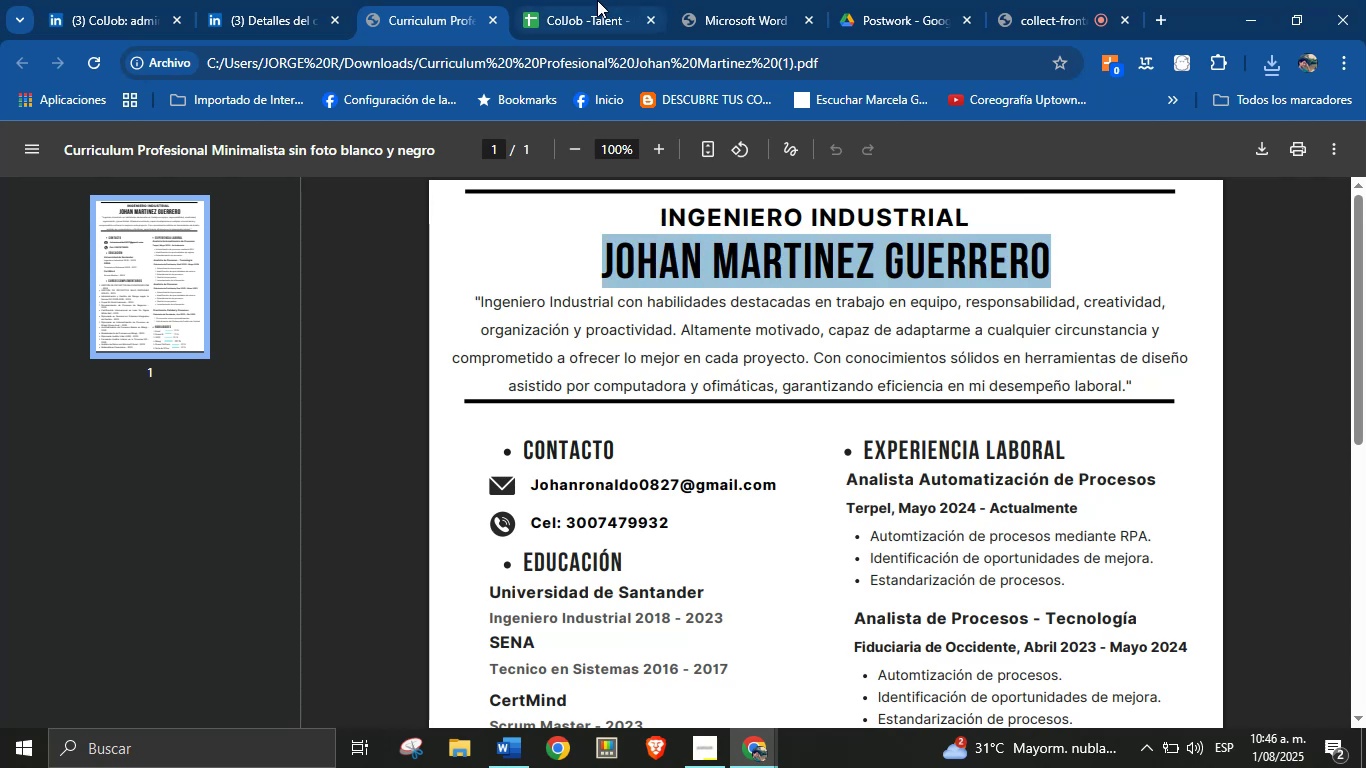 
left_click([597, 0])
 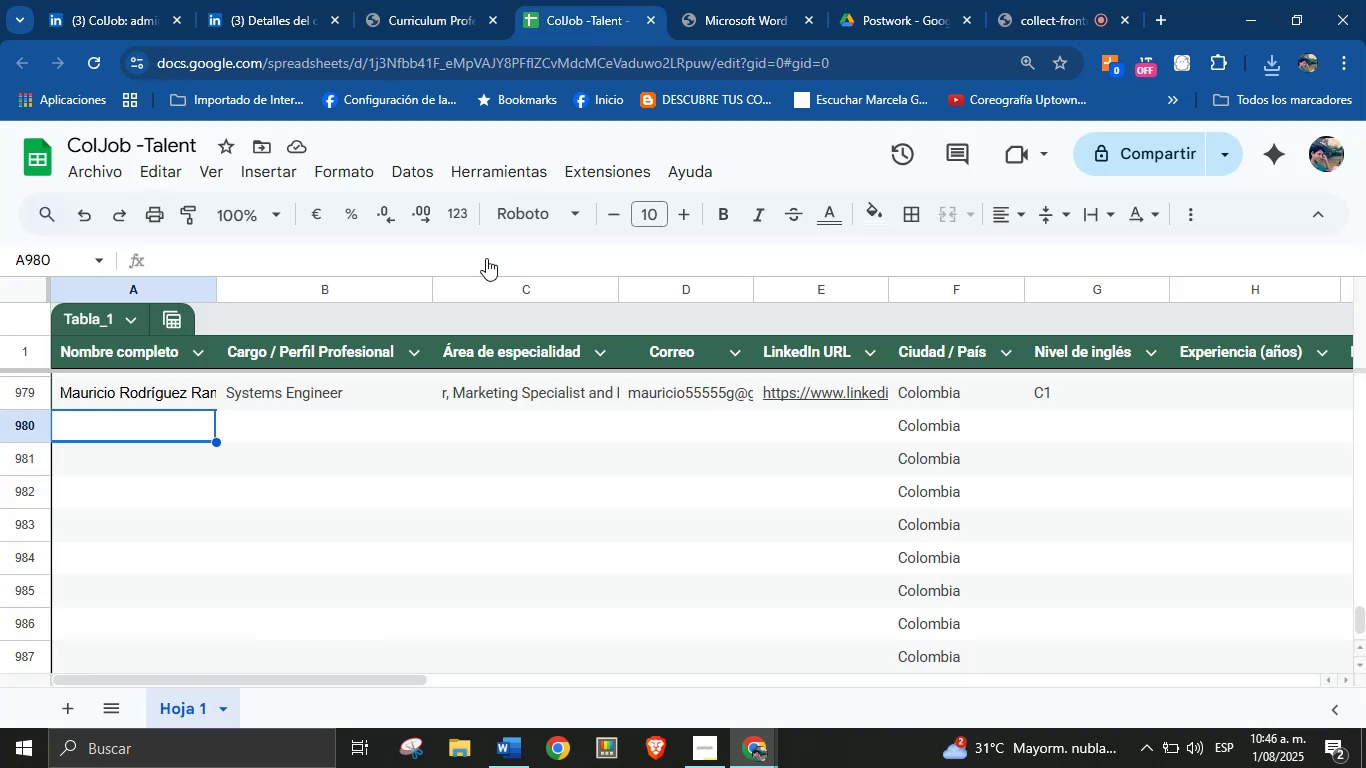 
key(Control+V)
 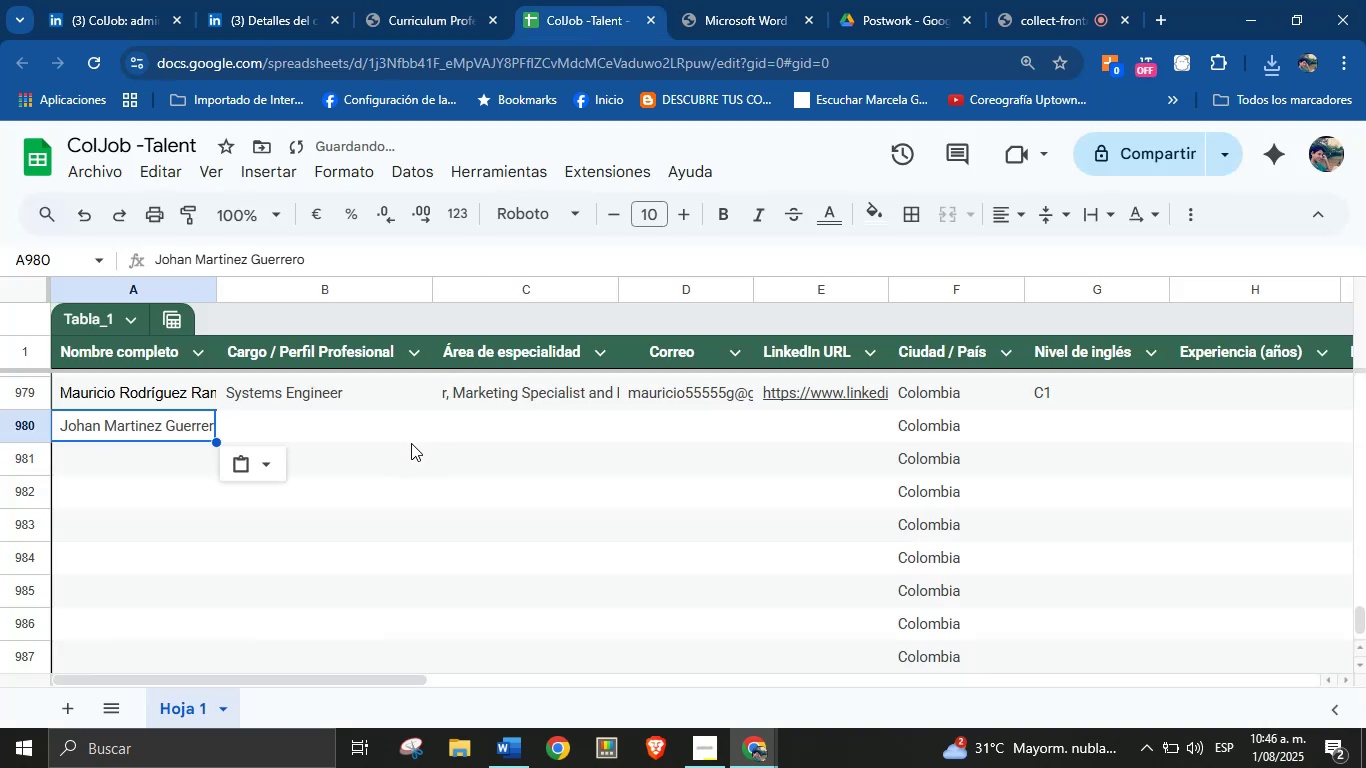 
hold_key(key=MetaLeft, duration=0.38)
 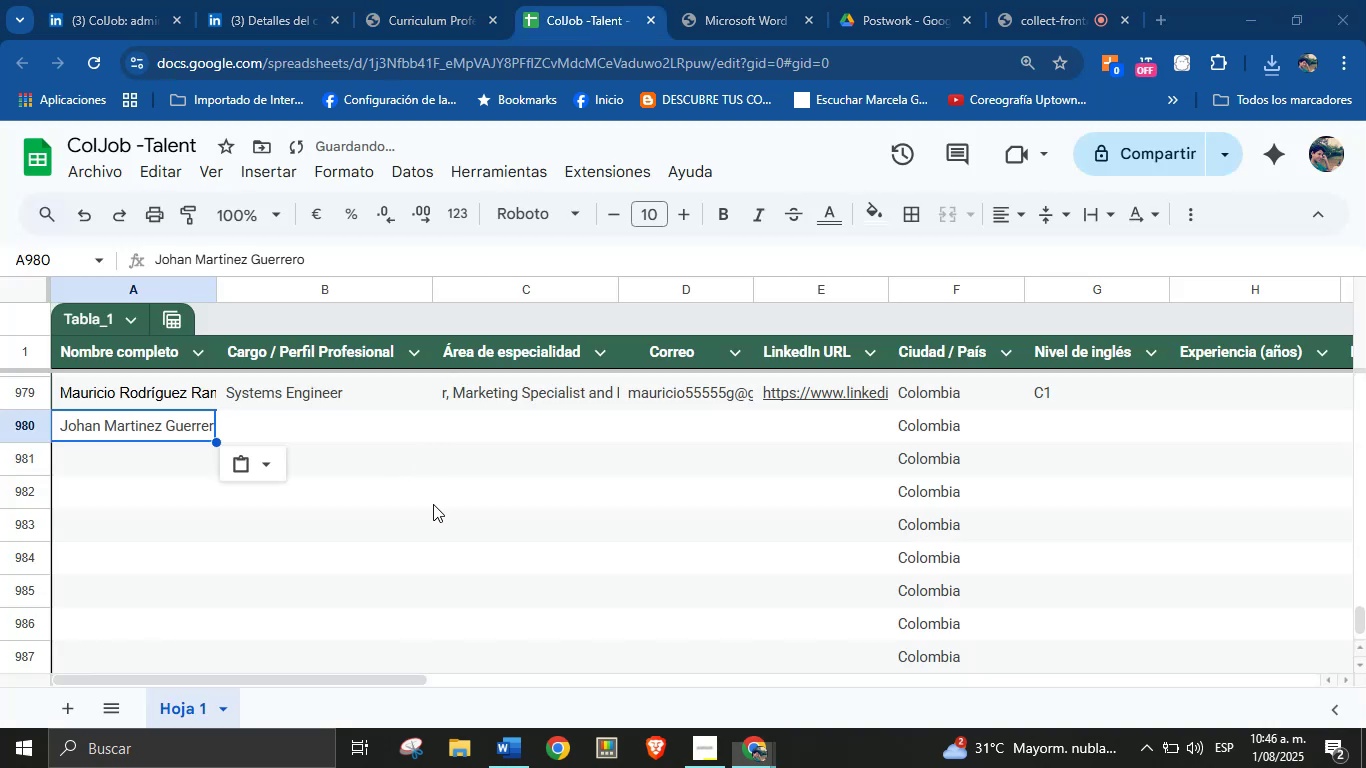 
key(Meta+MetaLeft)
 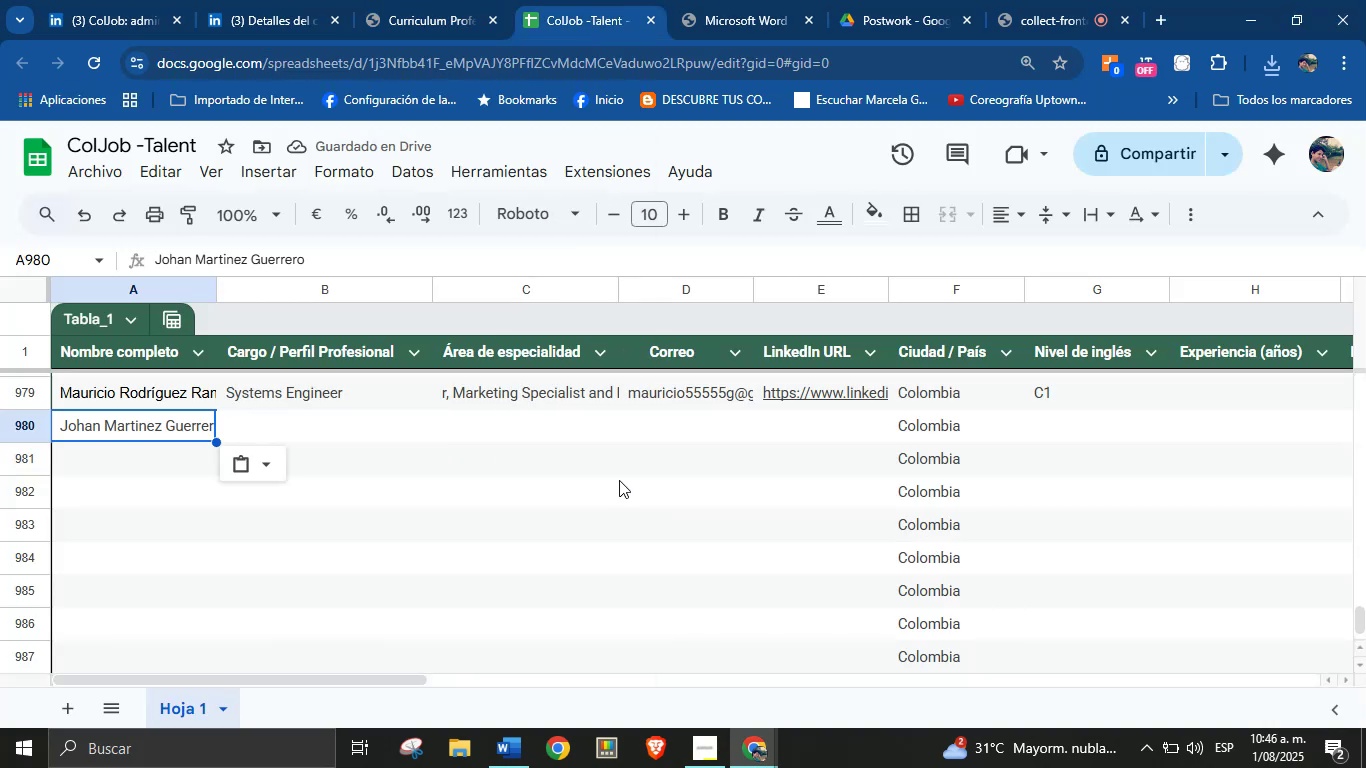 
key(Control+F)
 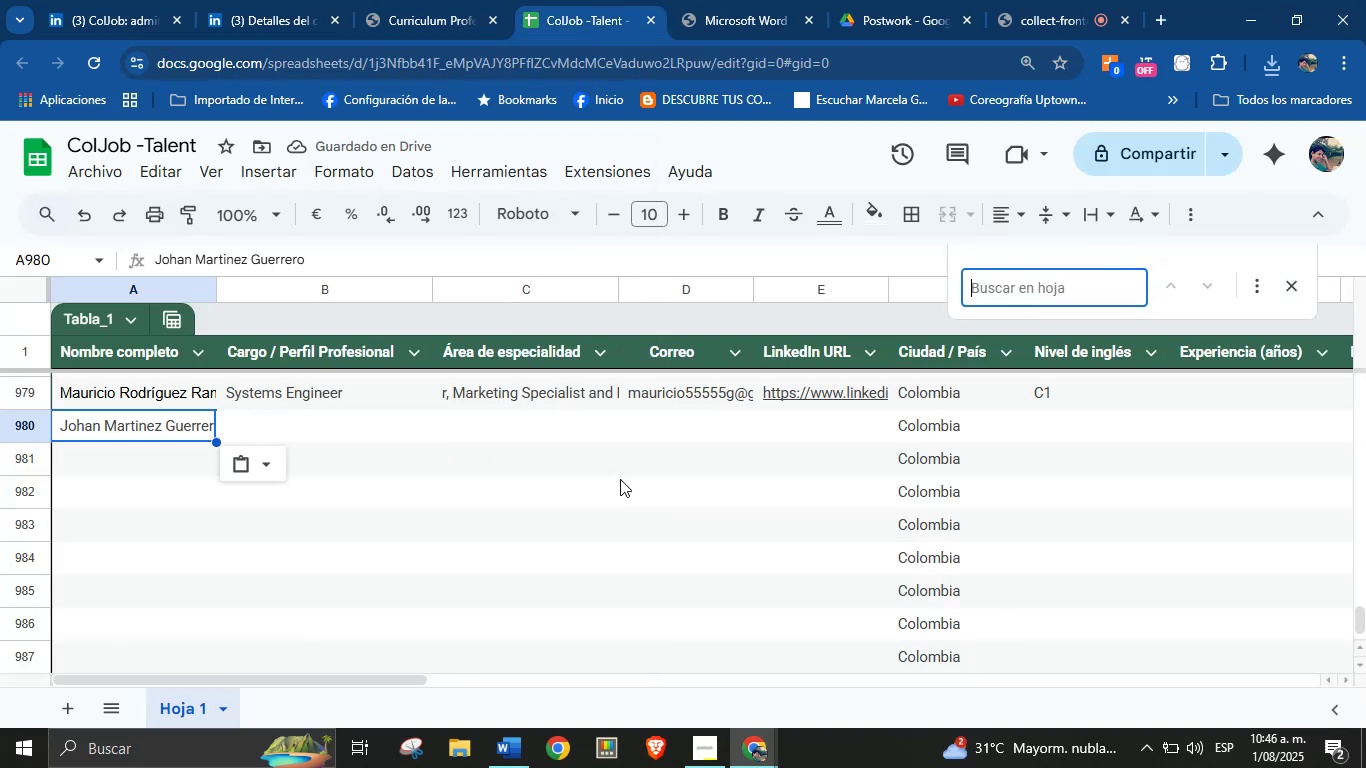 
key(Control+V)
 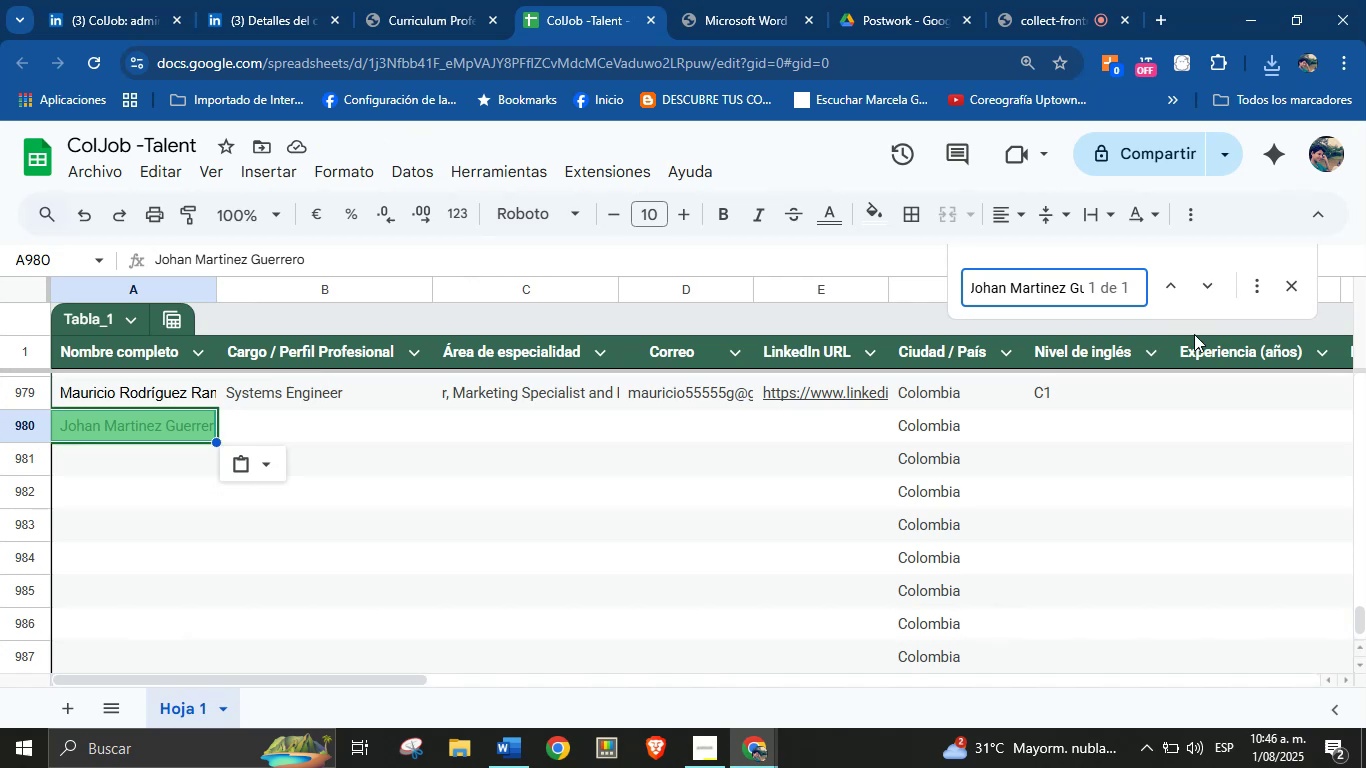 
left_click([1290, 281])
 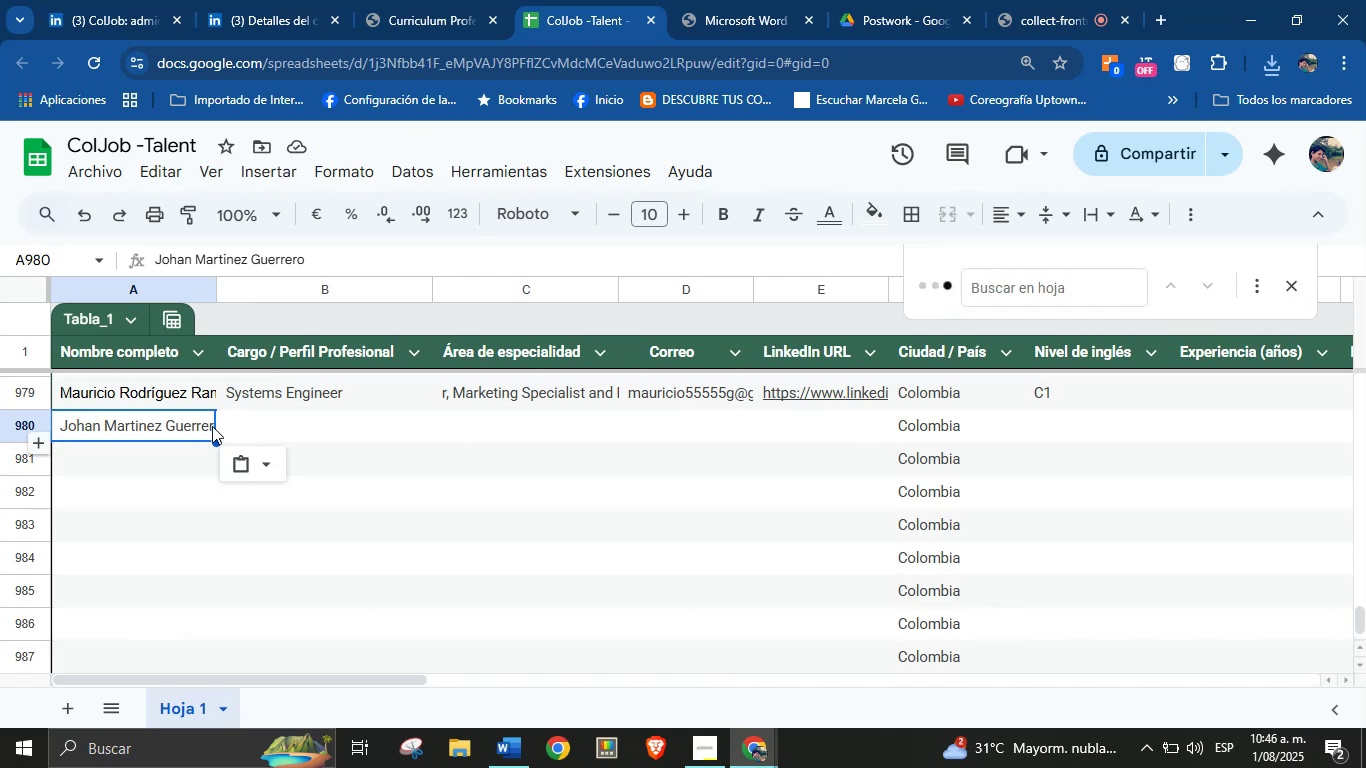 
left_click([288, 426])
 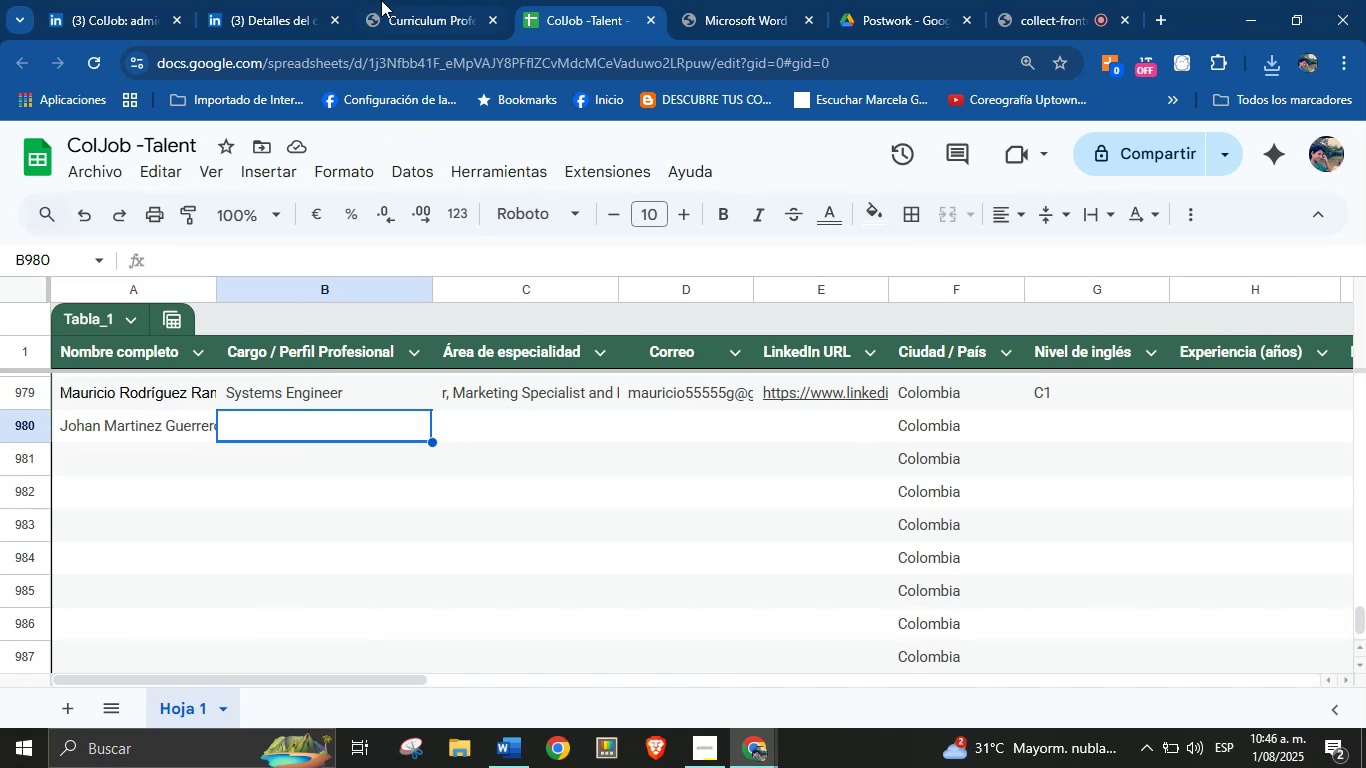 
left_click([426, 0])
 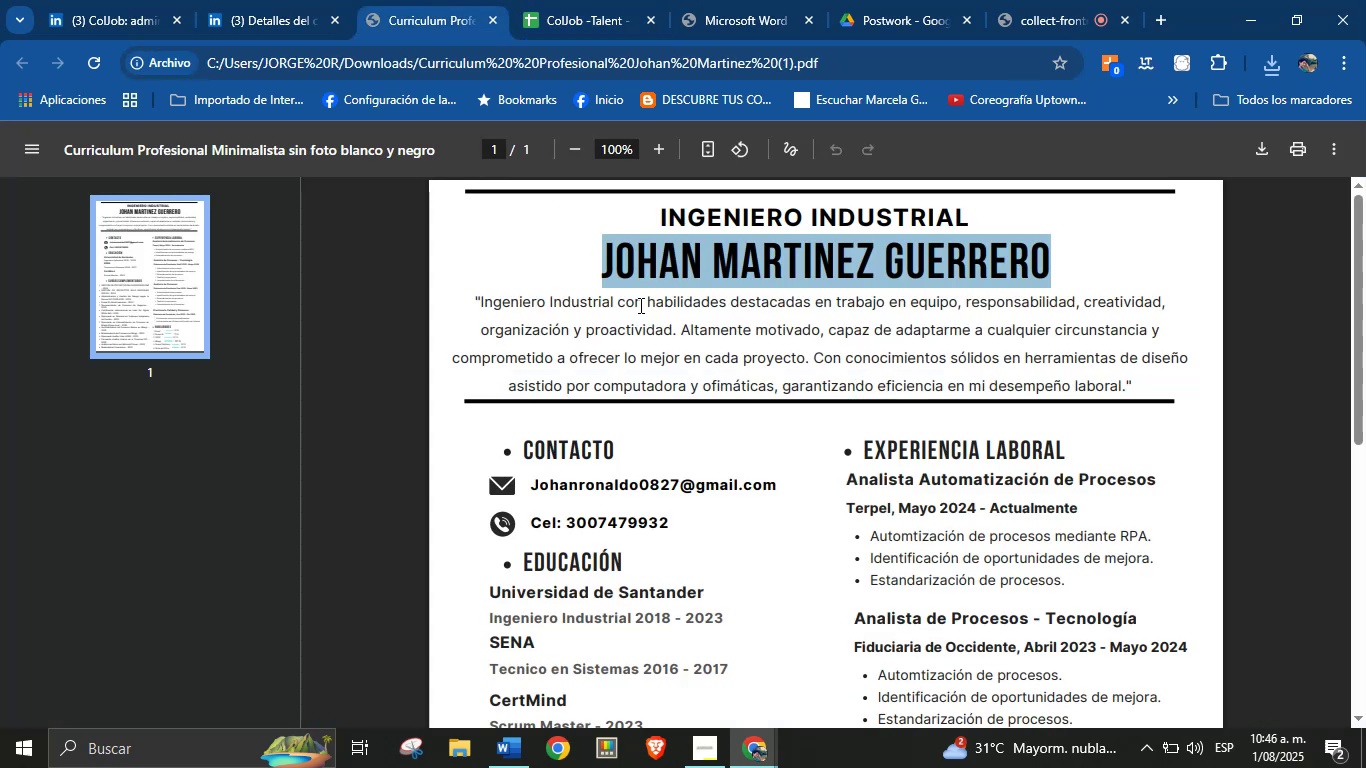 
left_click([654, 316])
 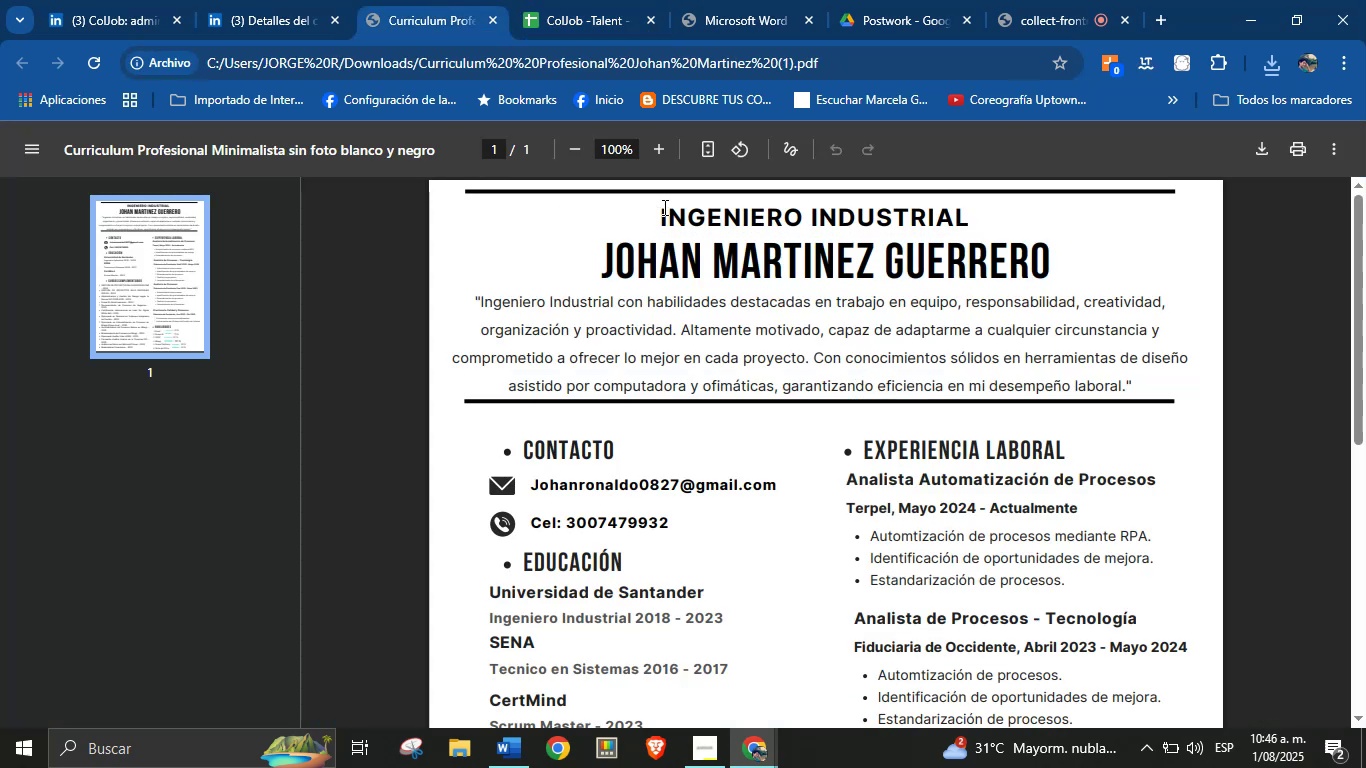 
left_click_drag(start_coordinate=[659, 211], to_coordinate=[986, 217])
 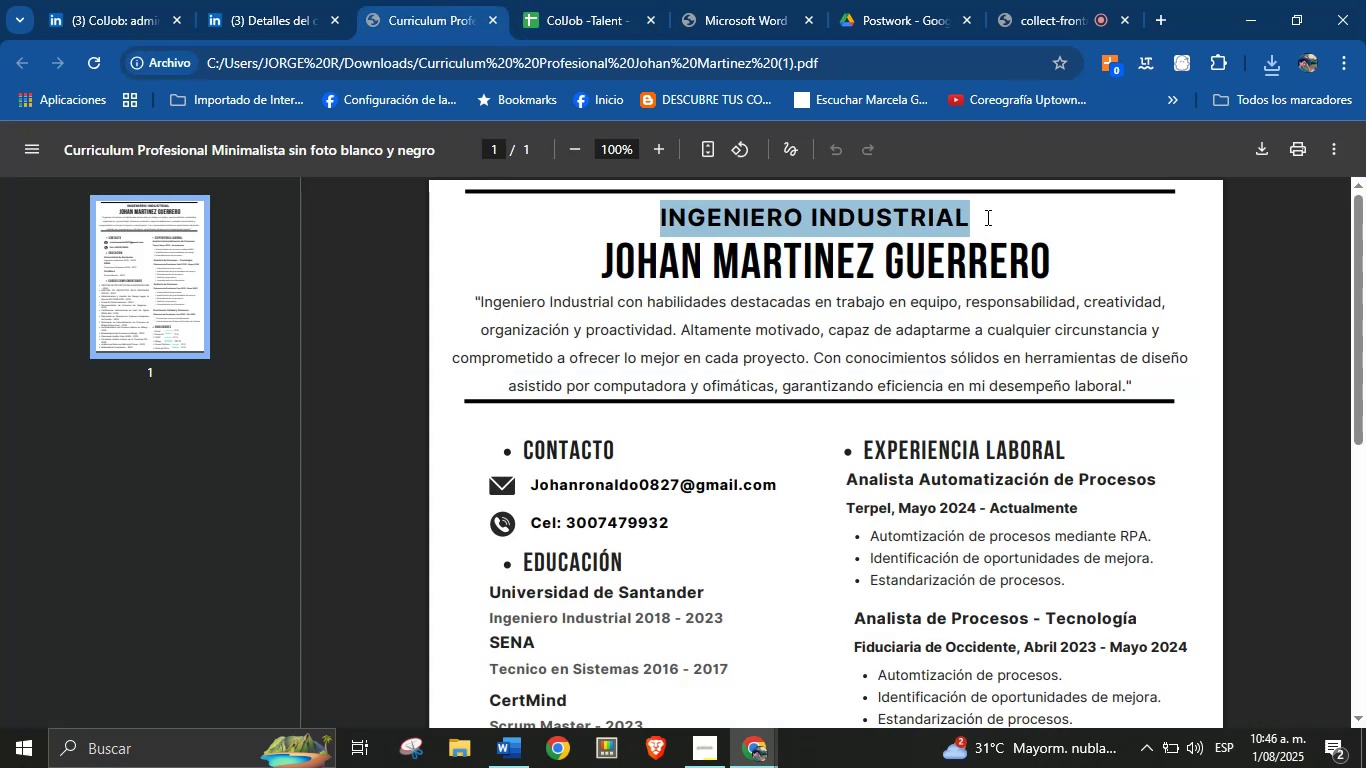 
key(Control+C)
 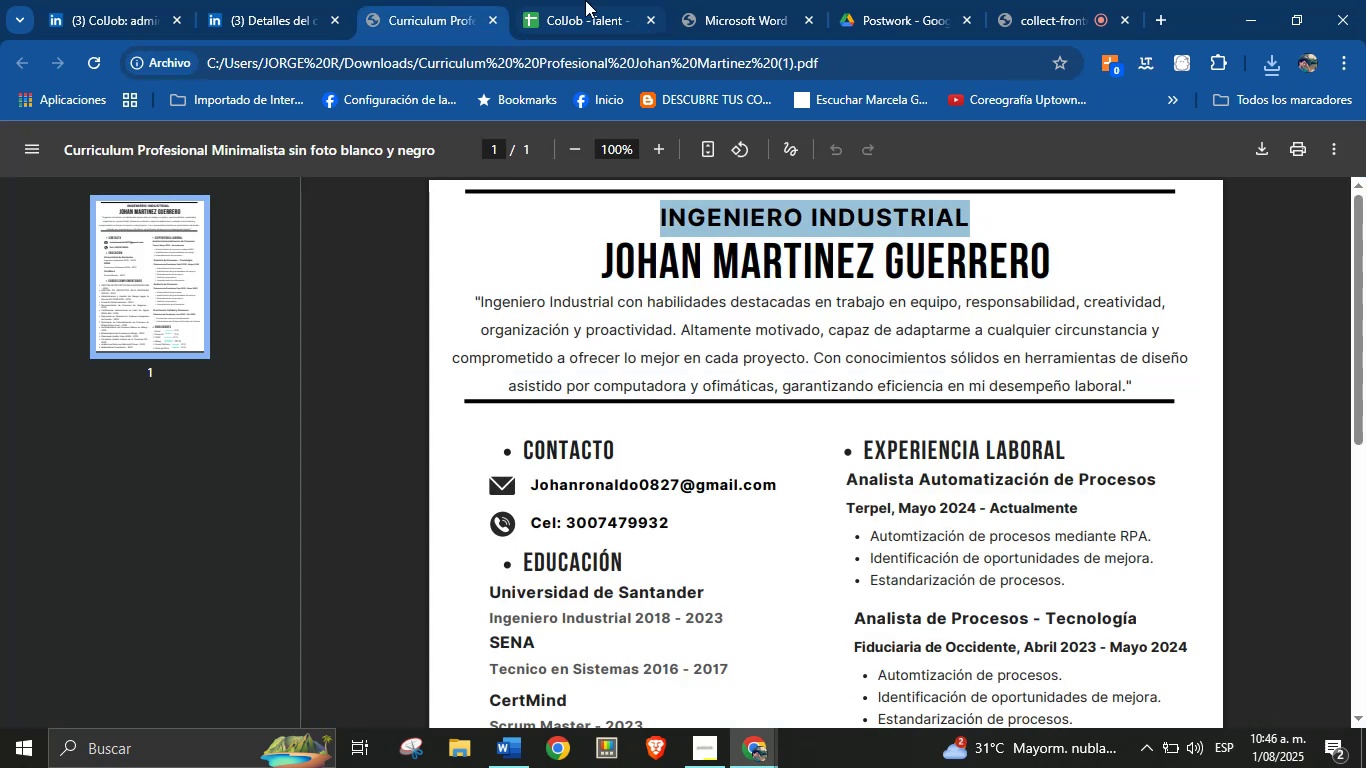 
left_click([559, 0])
 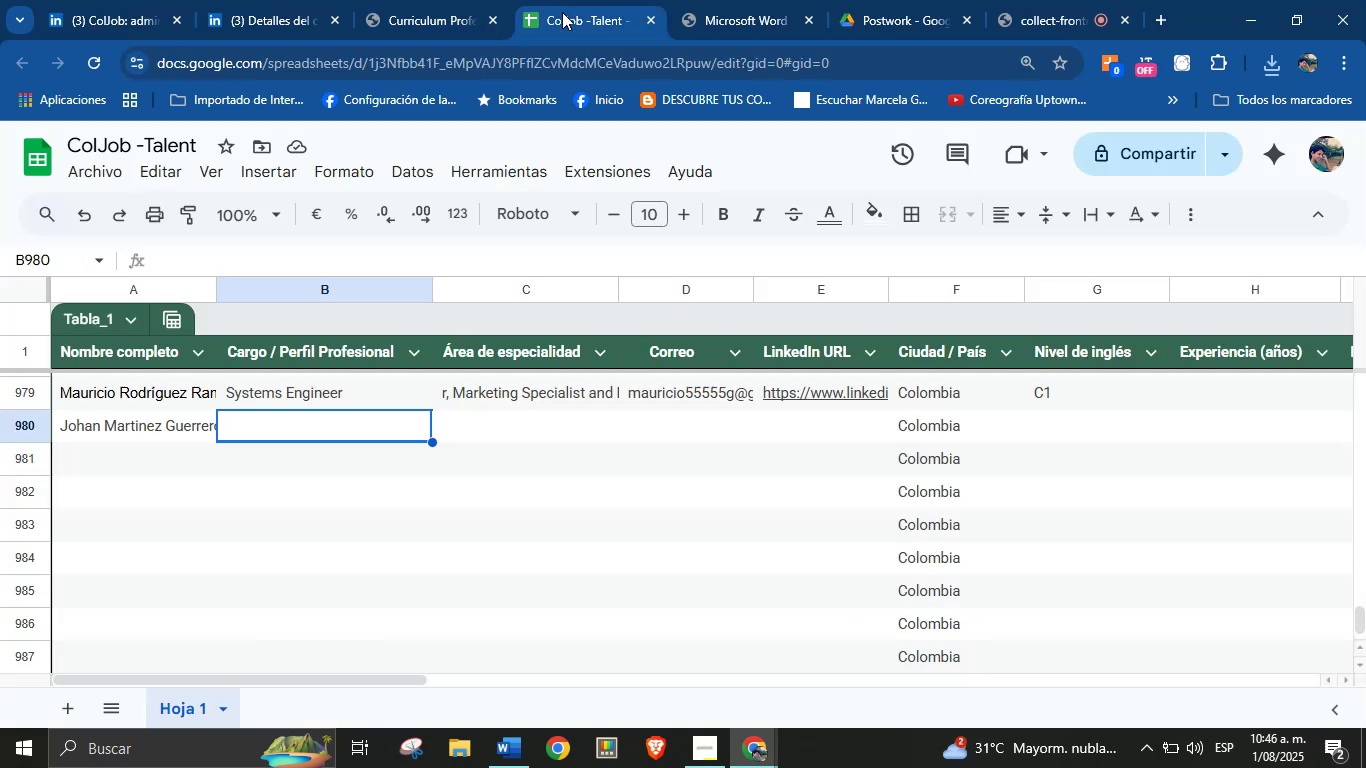 
key(Control+V)
 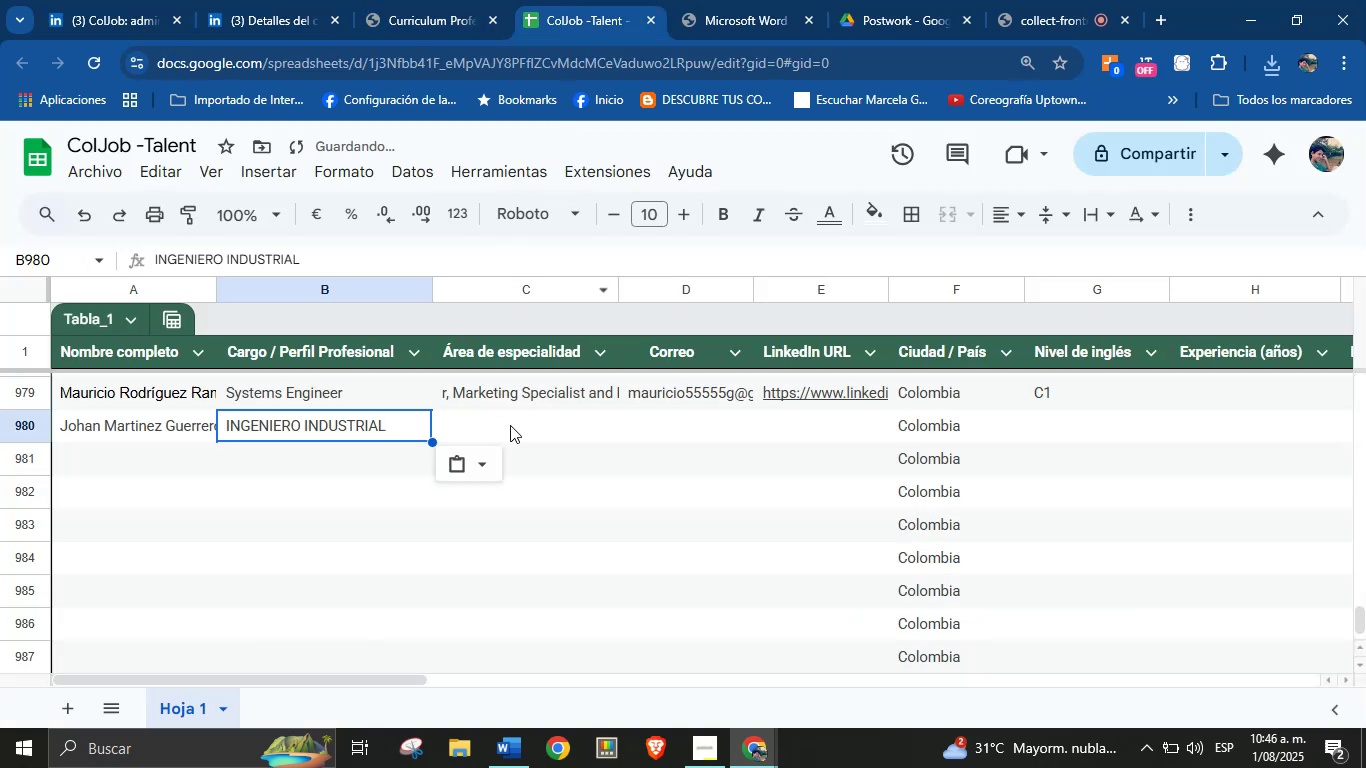 
left_click([513, 428])
 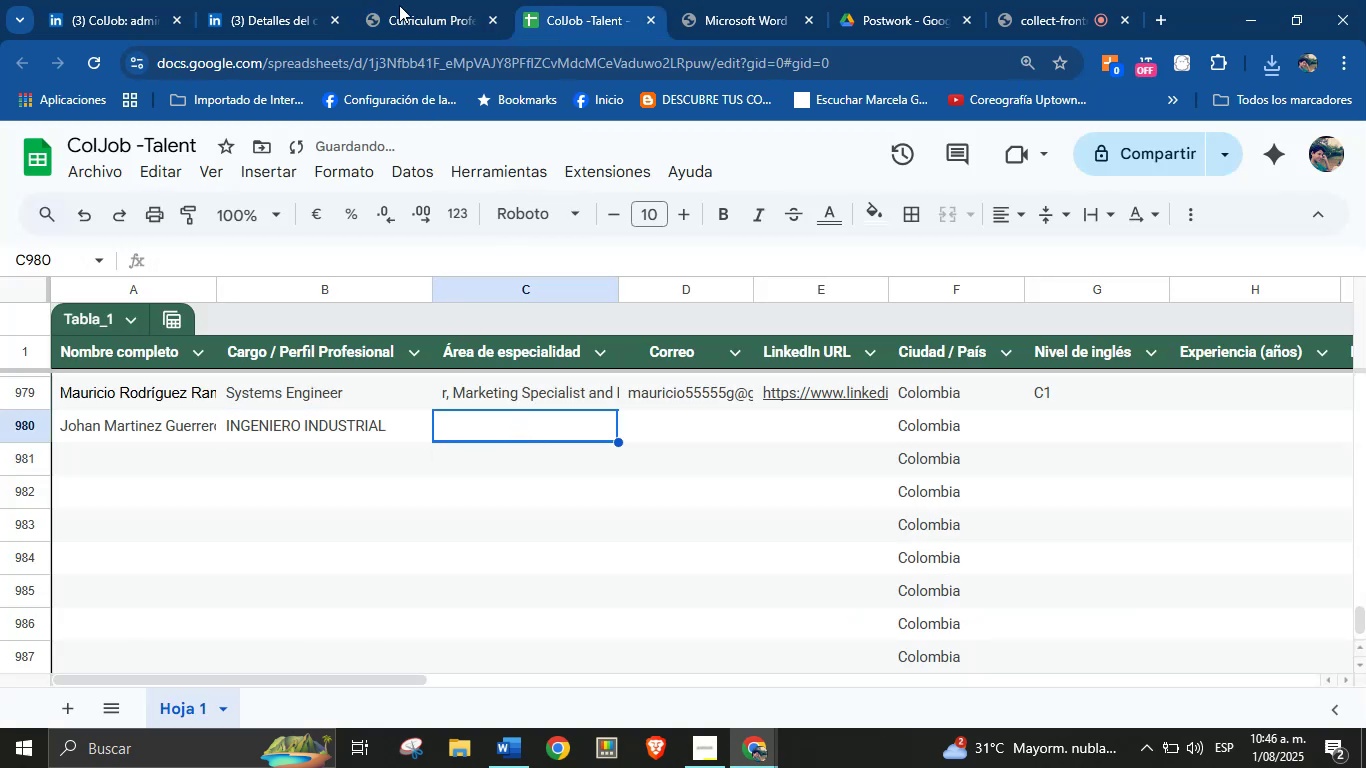 
left_click([401, 0])
 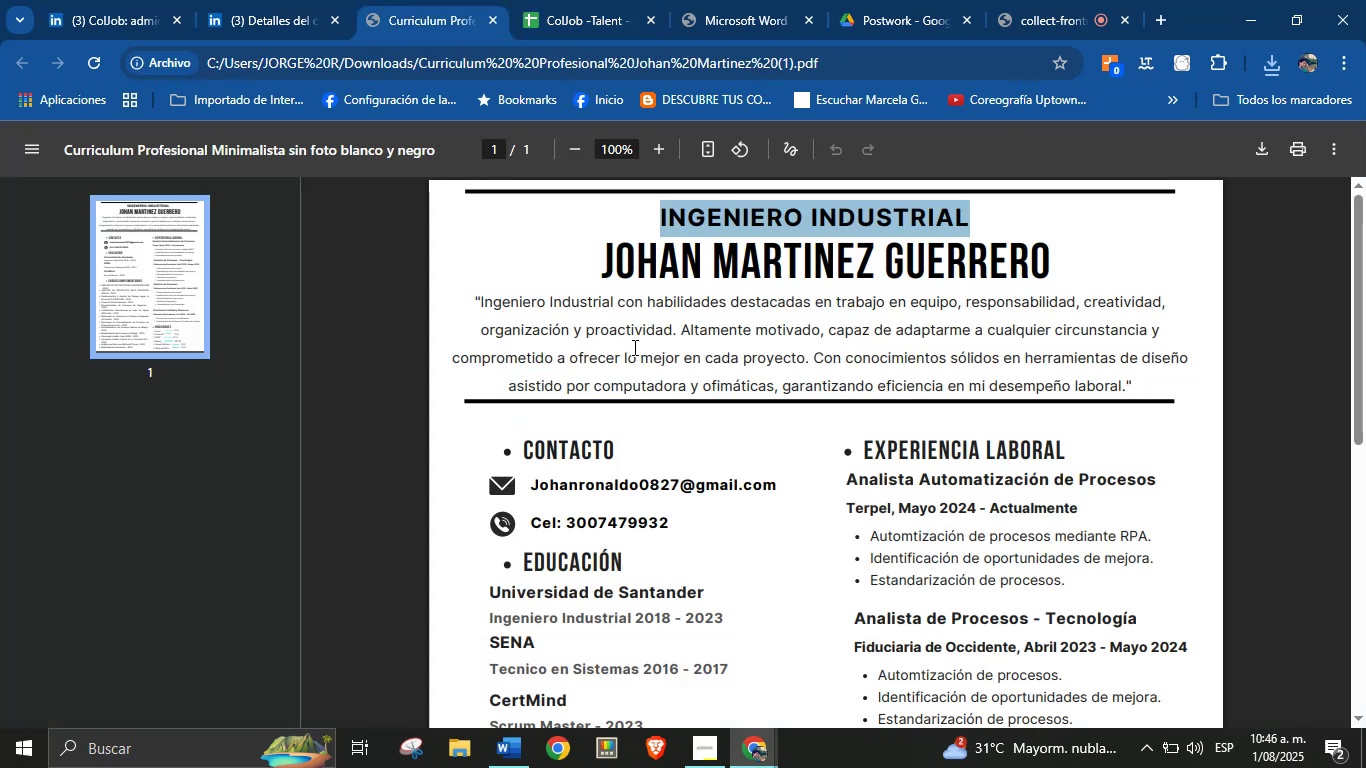 
left_click([623, 303])
 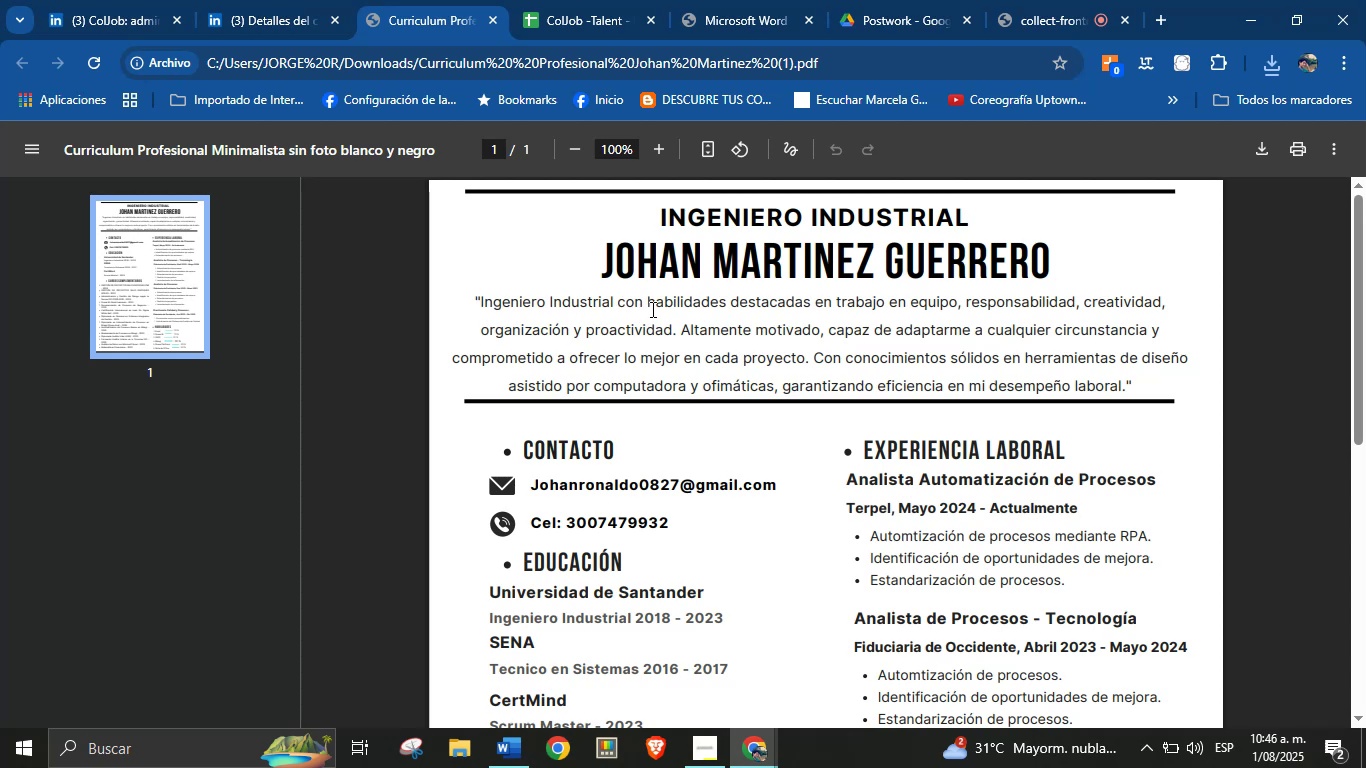 
left_click_drag(start_coordinate=[646, 308], to_coordinate=[1137, 380])
 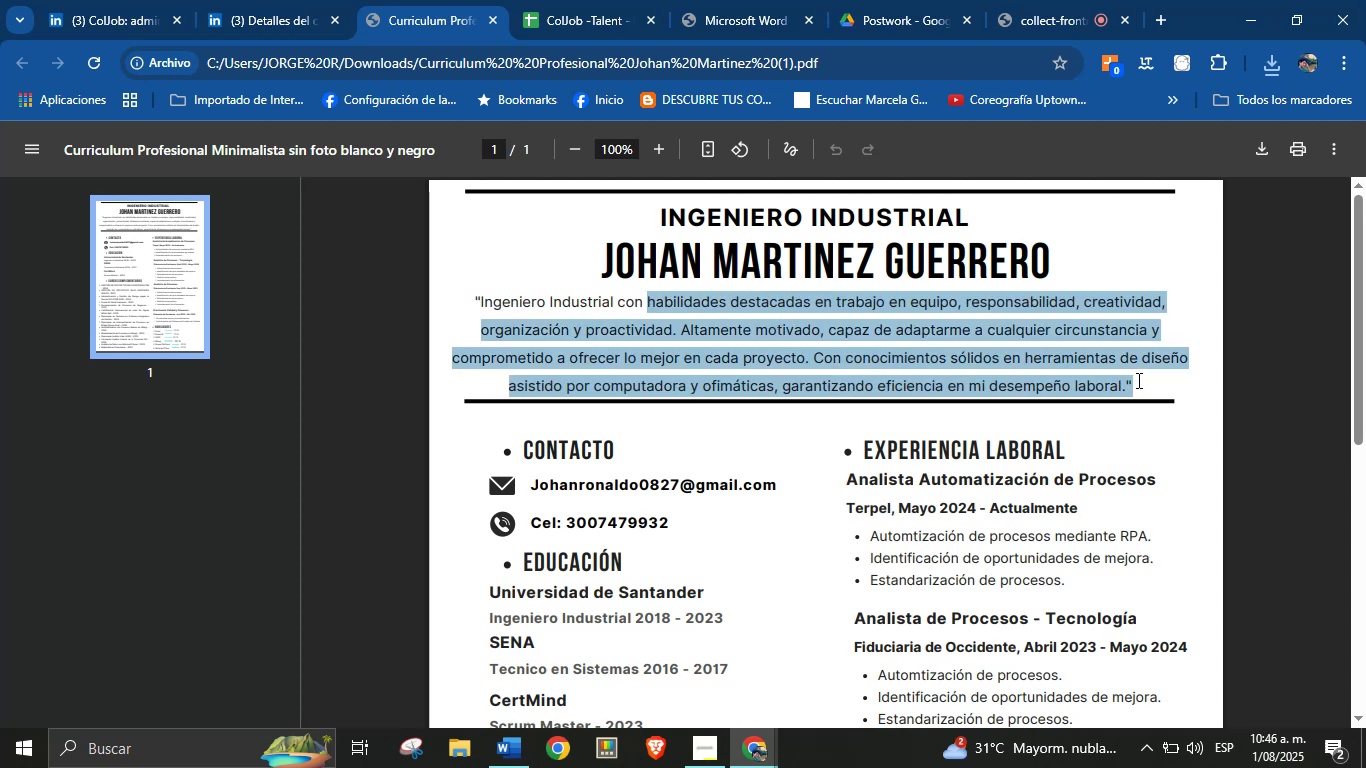 
key(Control+C)
 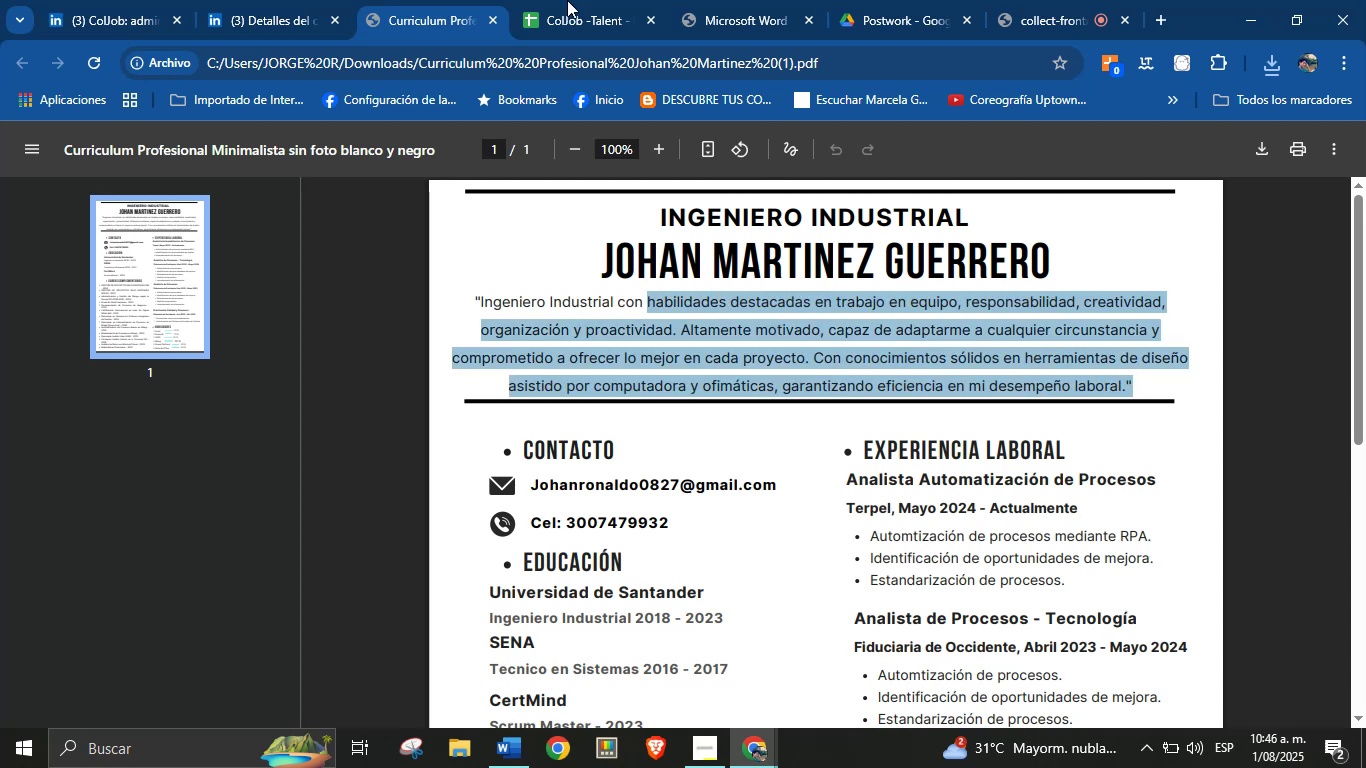 
left_click([586, 0])
 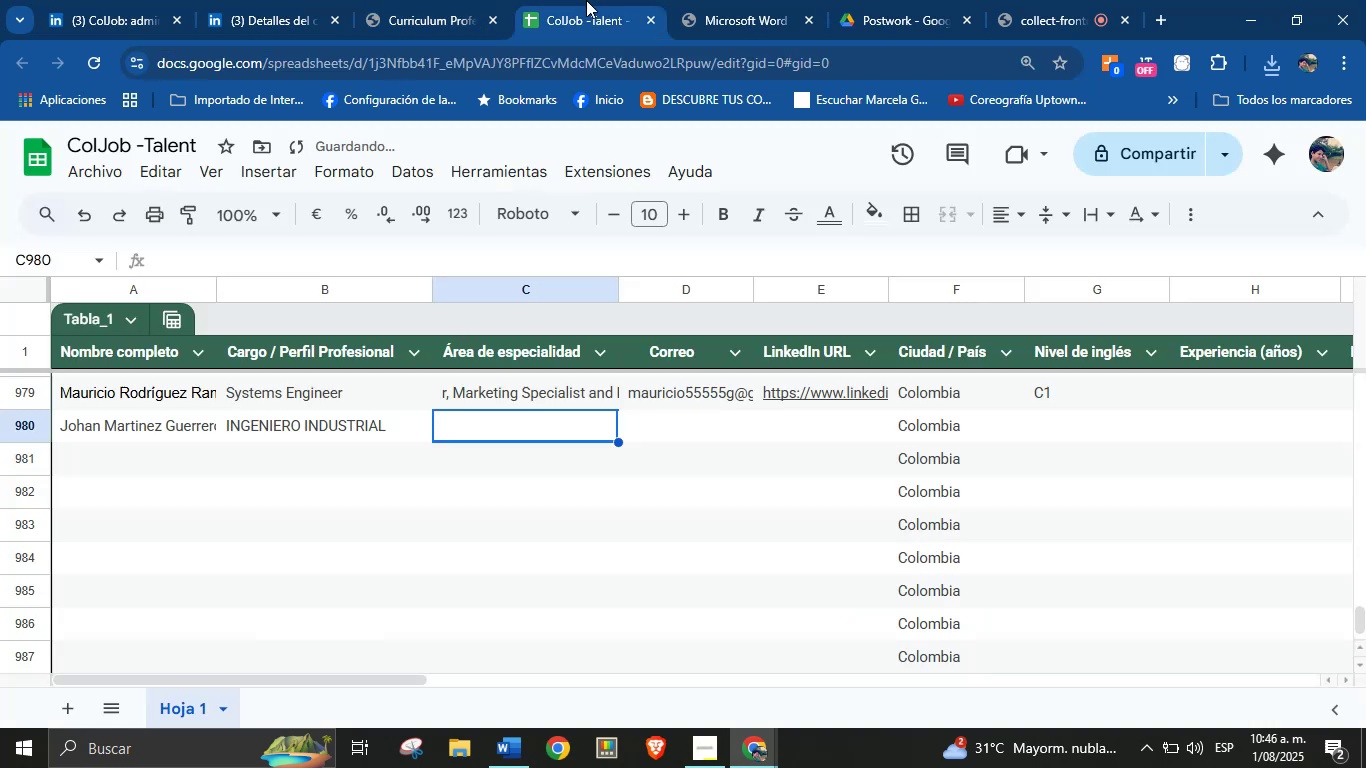 
key(Control+V)
 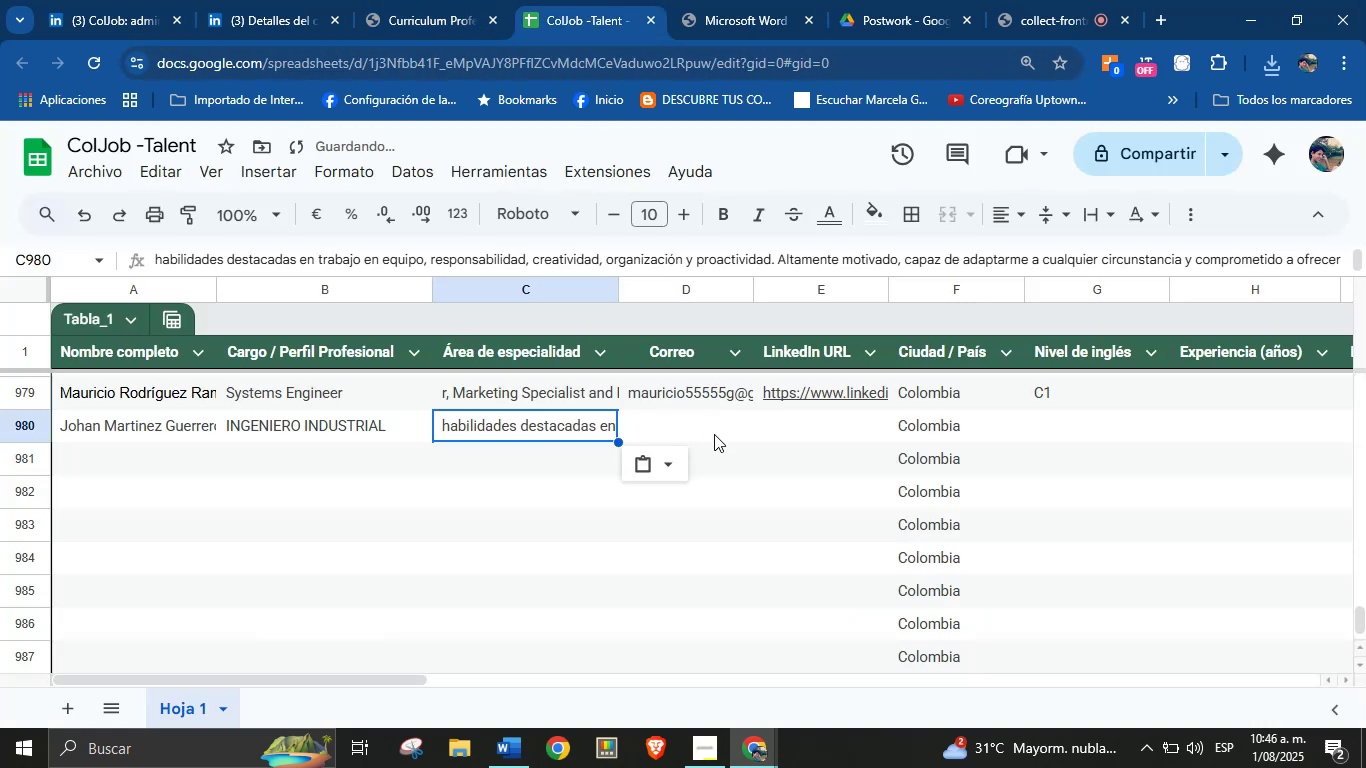 
left_click([713, 429])
 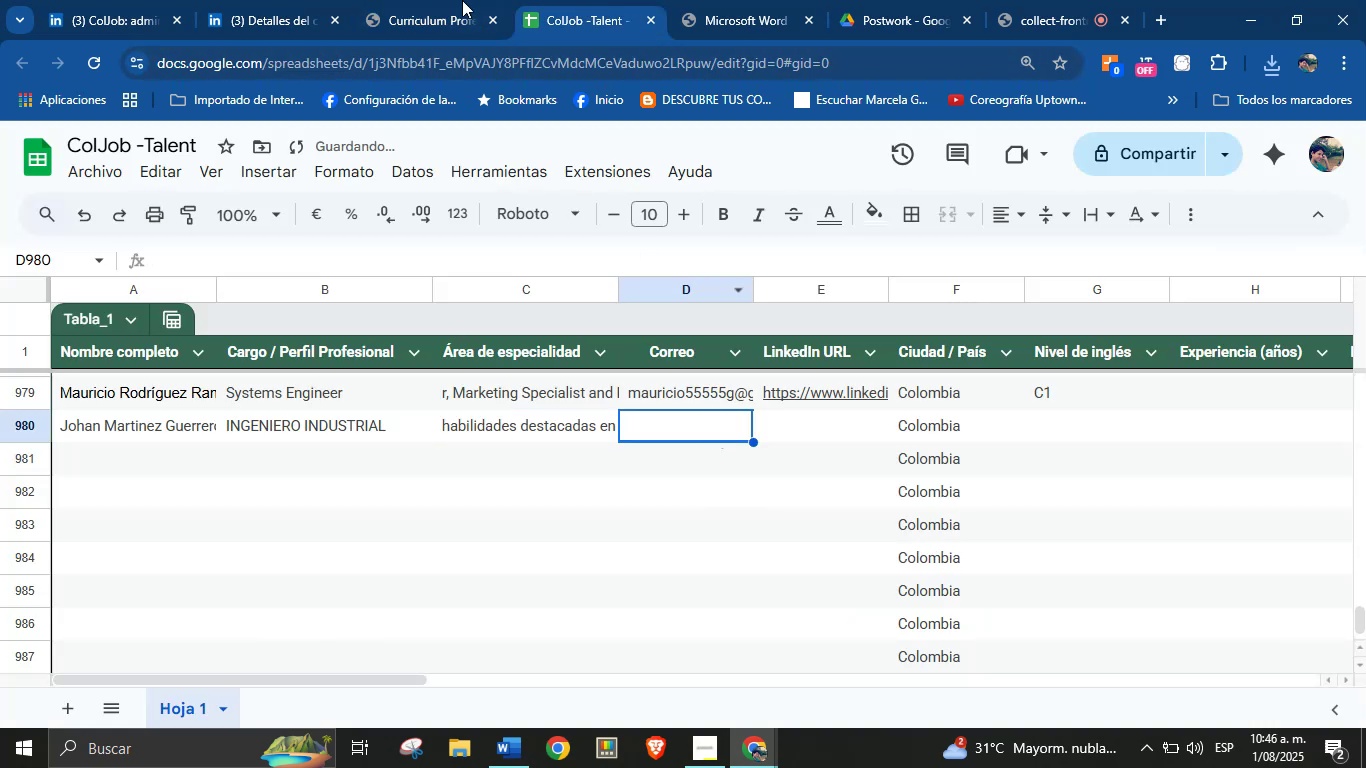 
left_click([441, 0])
 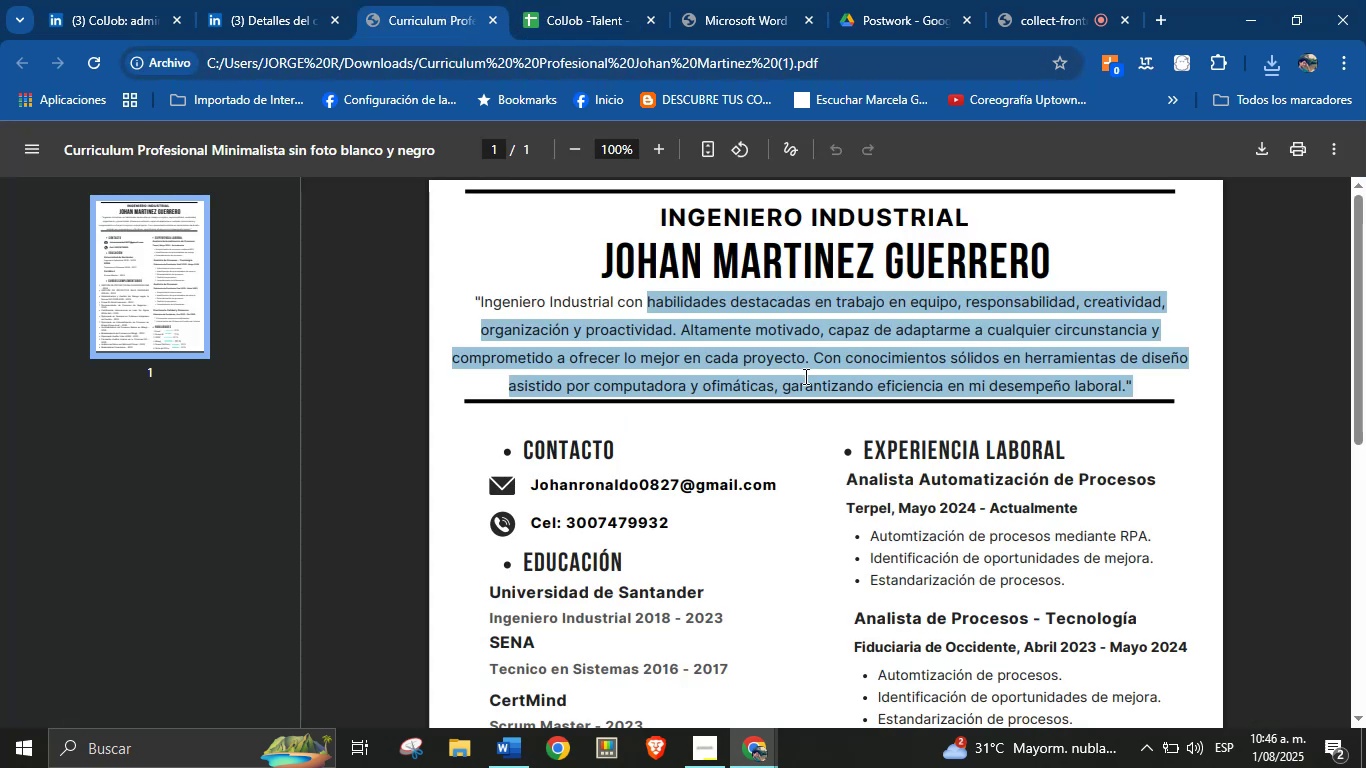 
left_click([852, 384])
 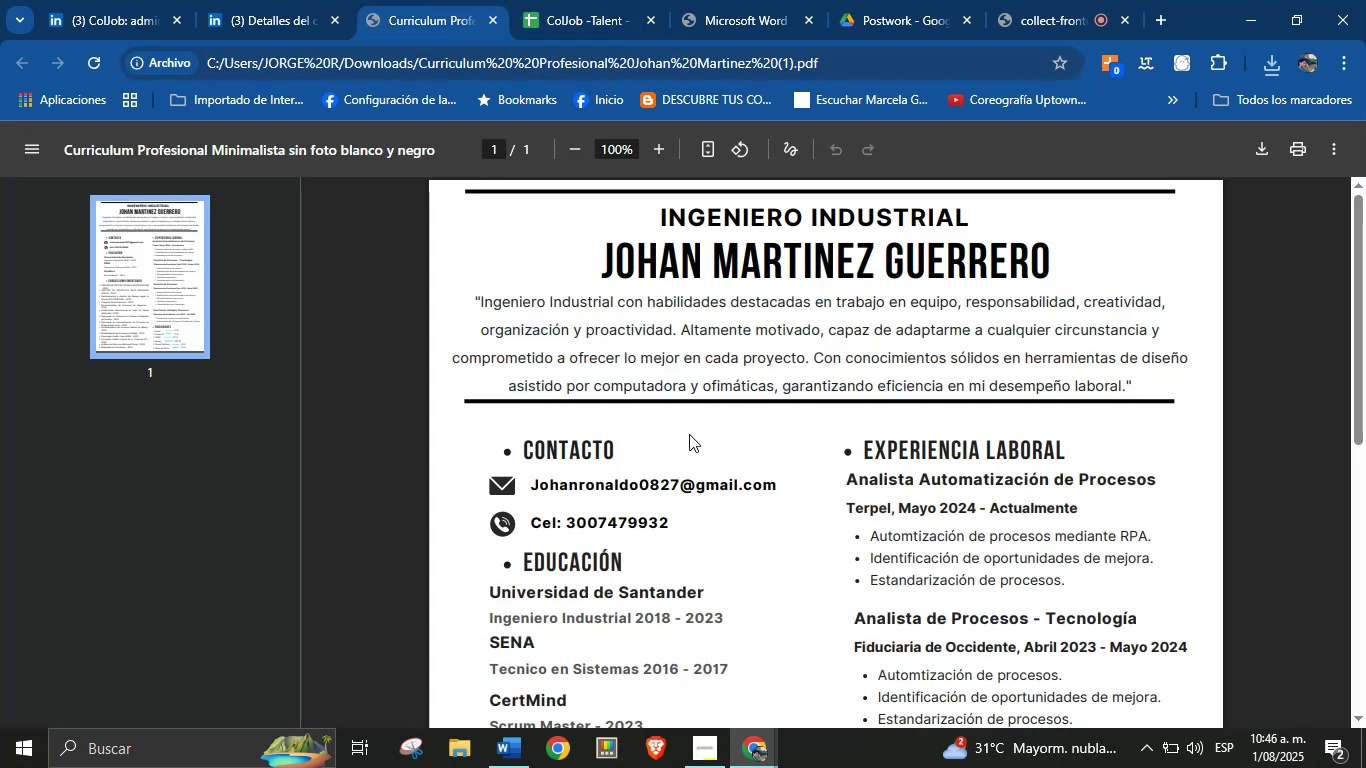 
right_click([682, 482])
 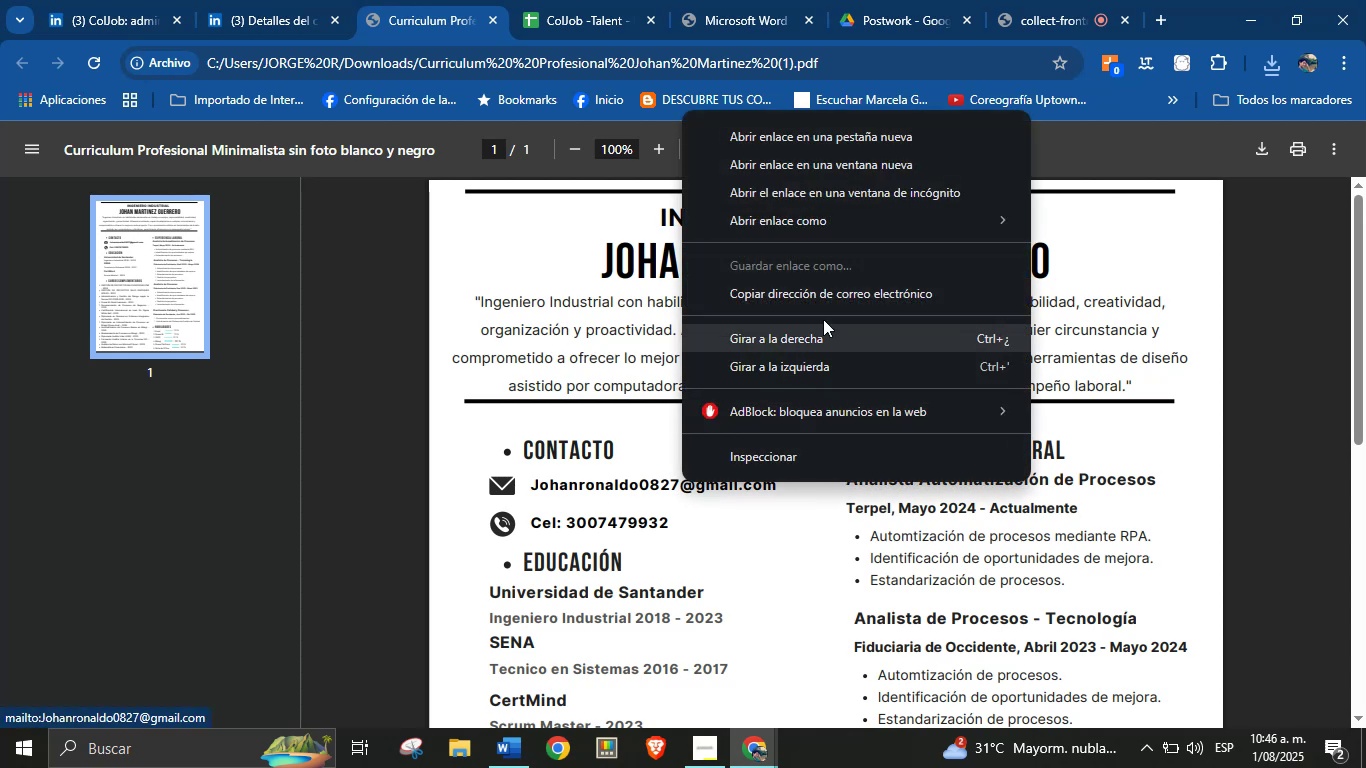 
left_click([829, 306])
 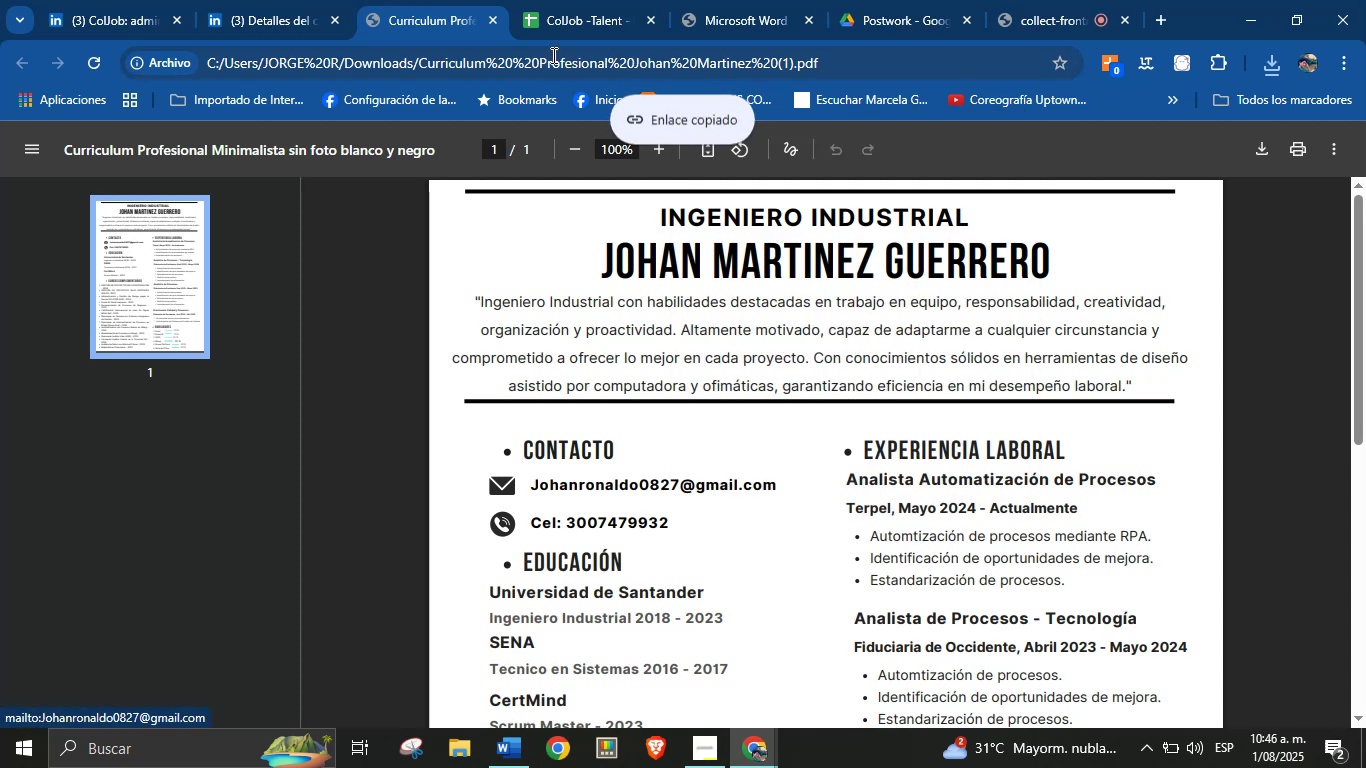 
left_click([555, 10])
 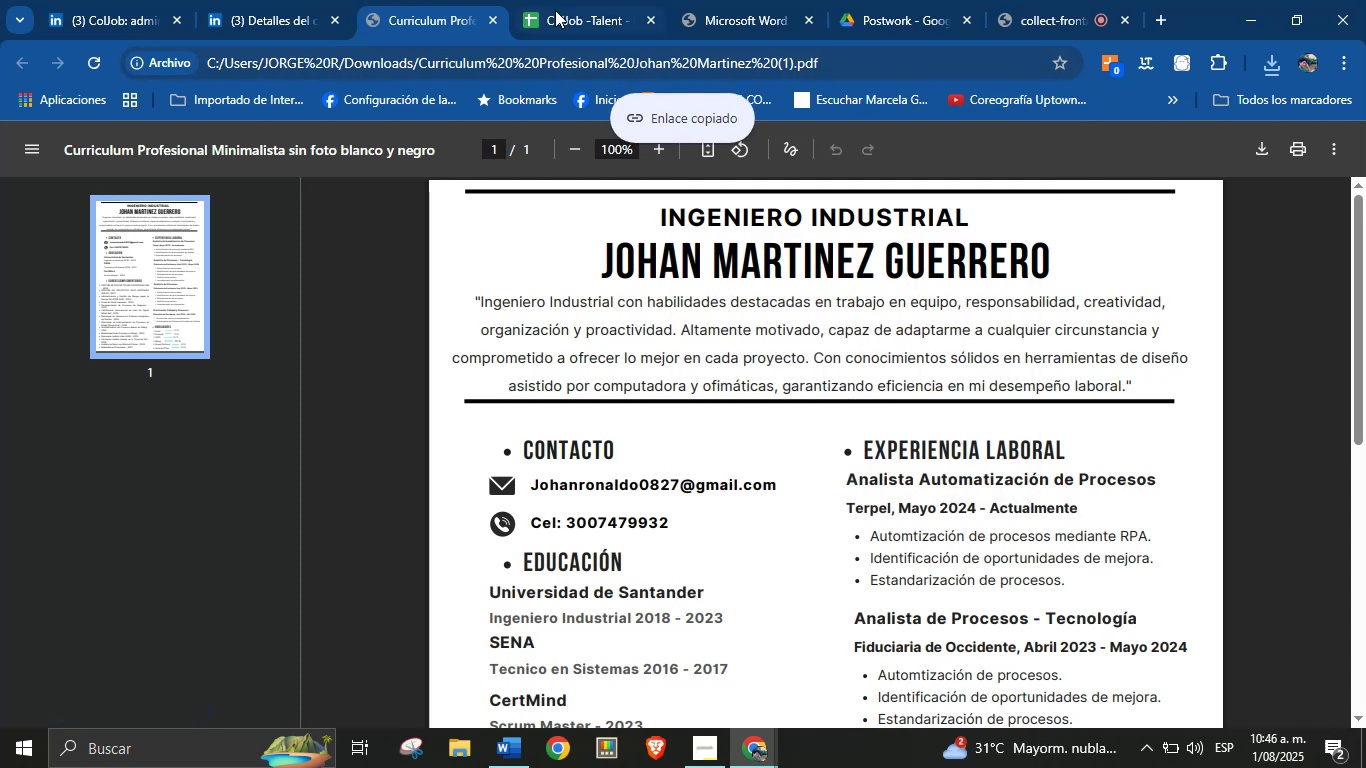 
key(Control+V)
 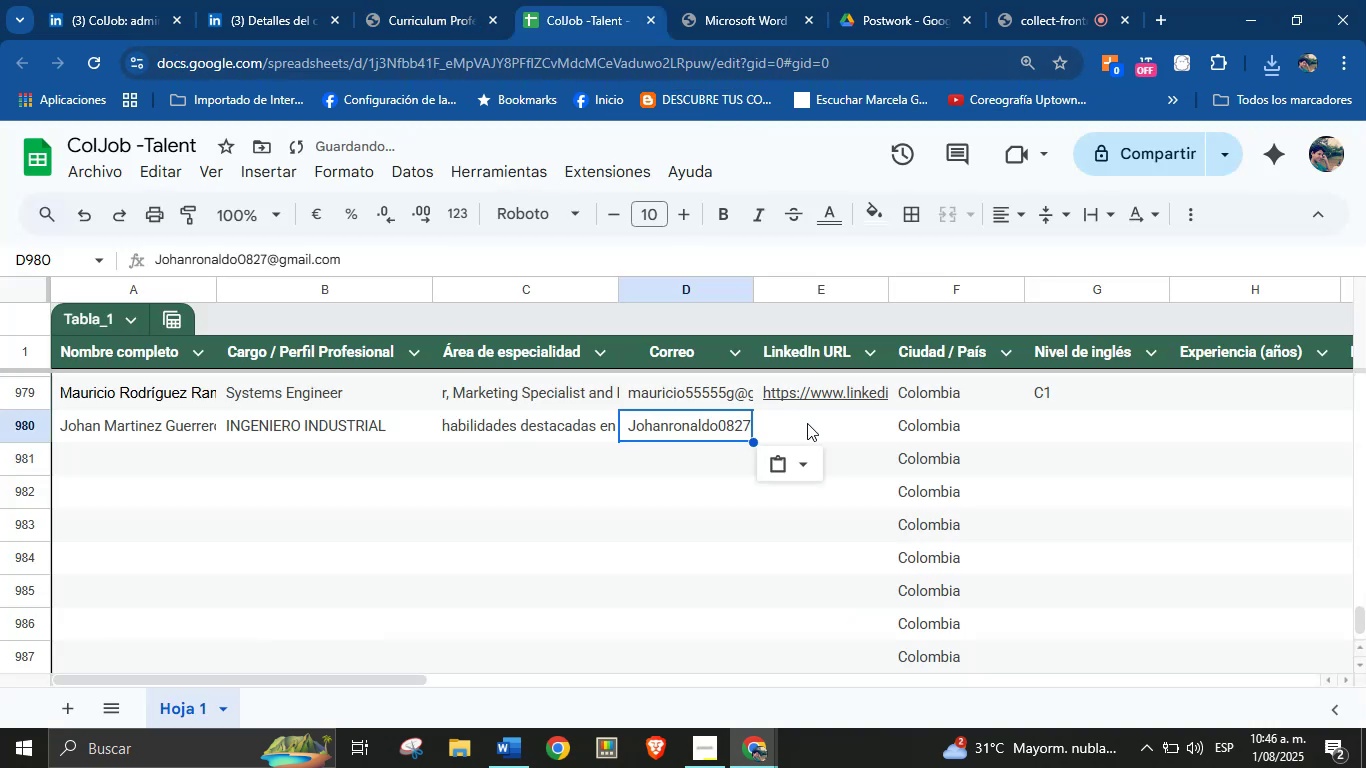 
left_click([807, 423])
 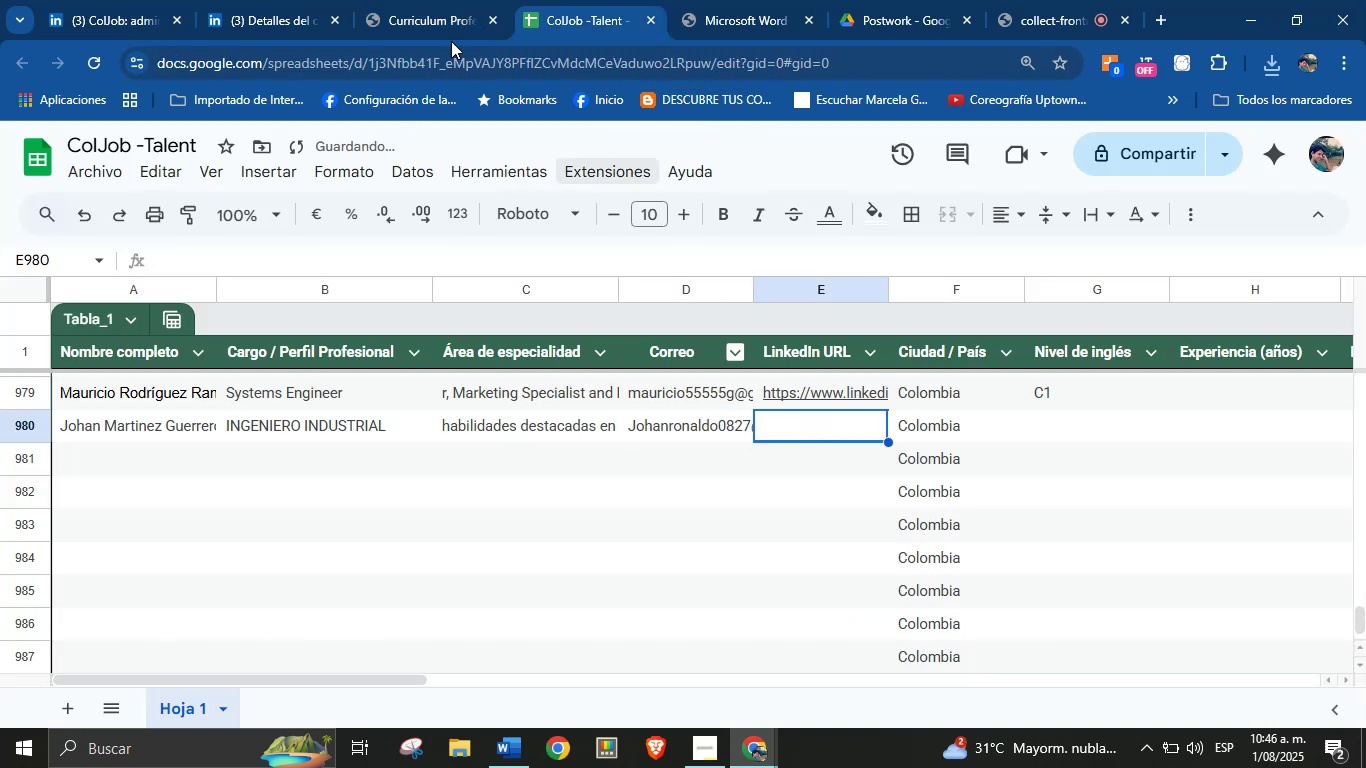 
left_click([442, 0])
 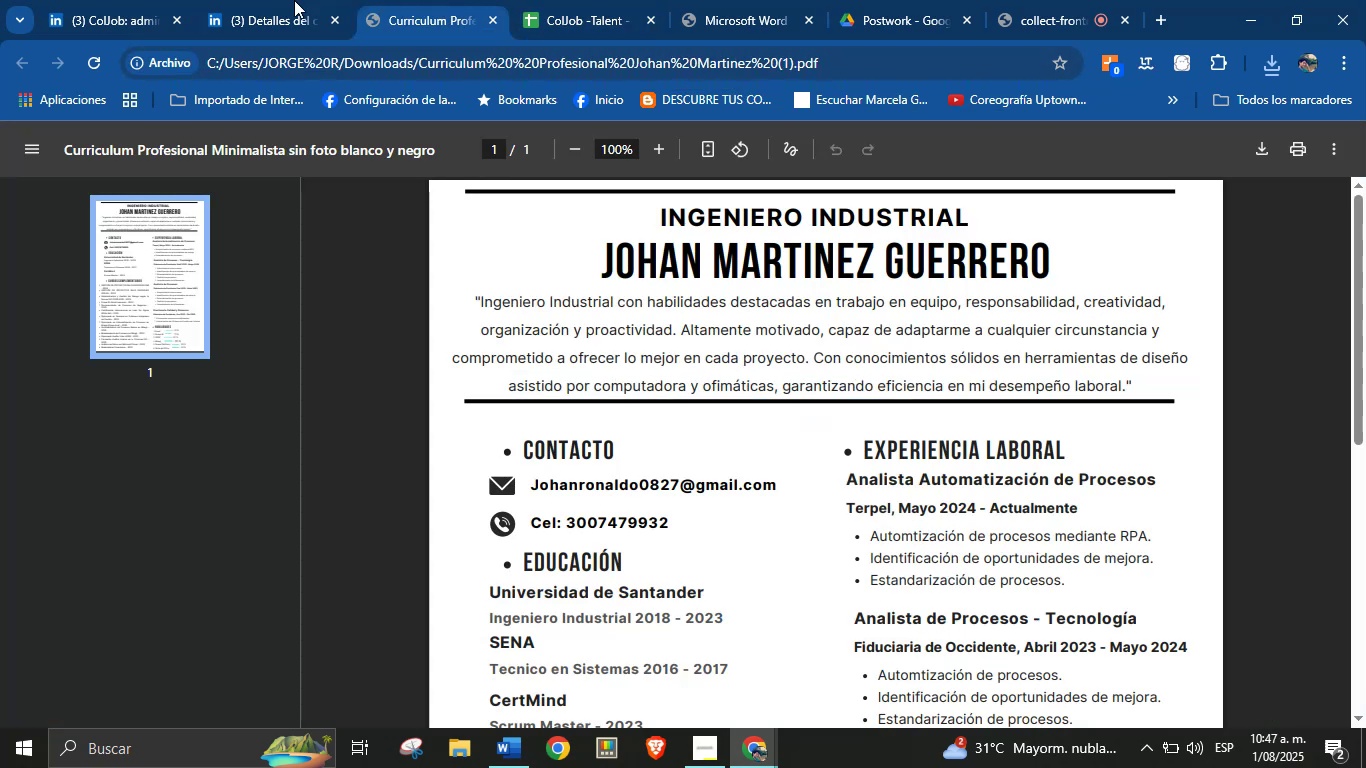 
left_click([283, 0])
 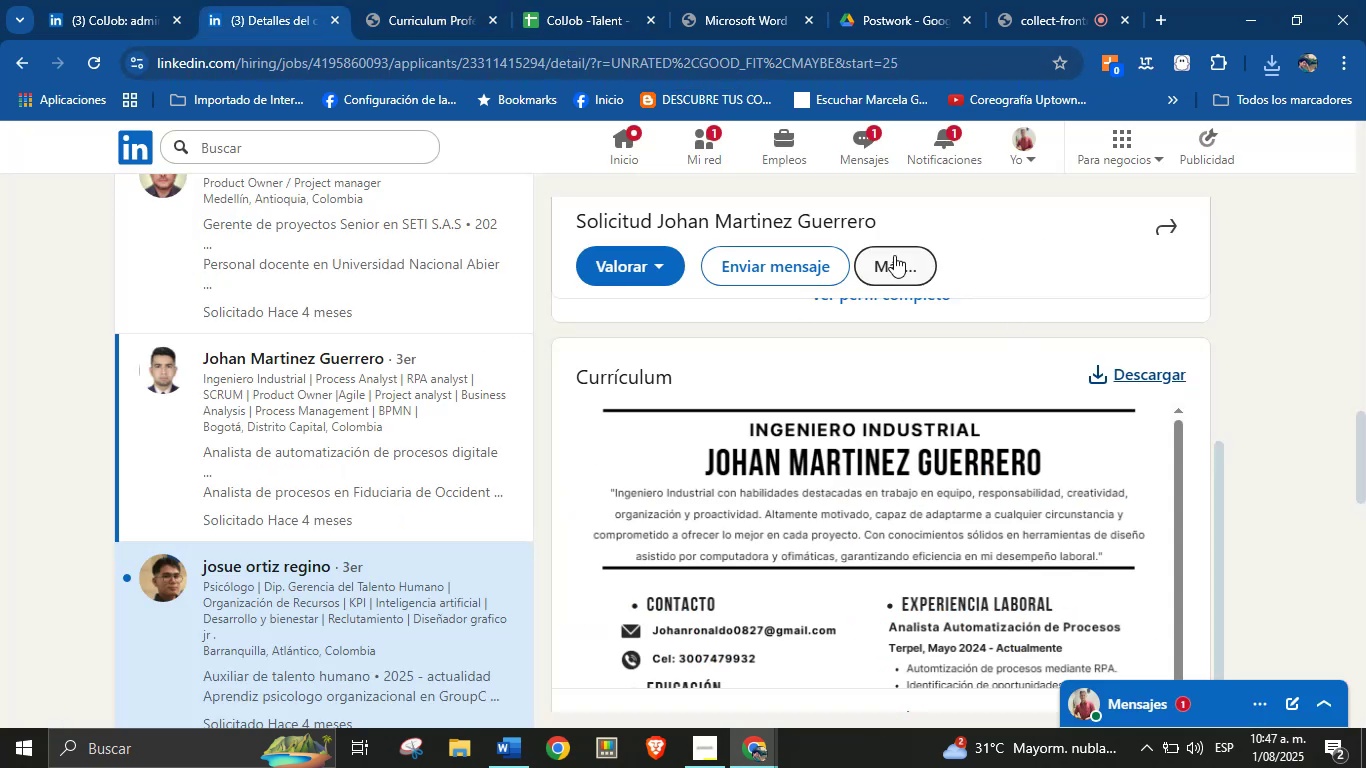 
left_click([886, 263])
 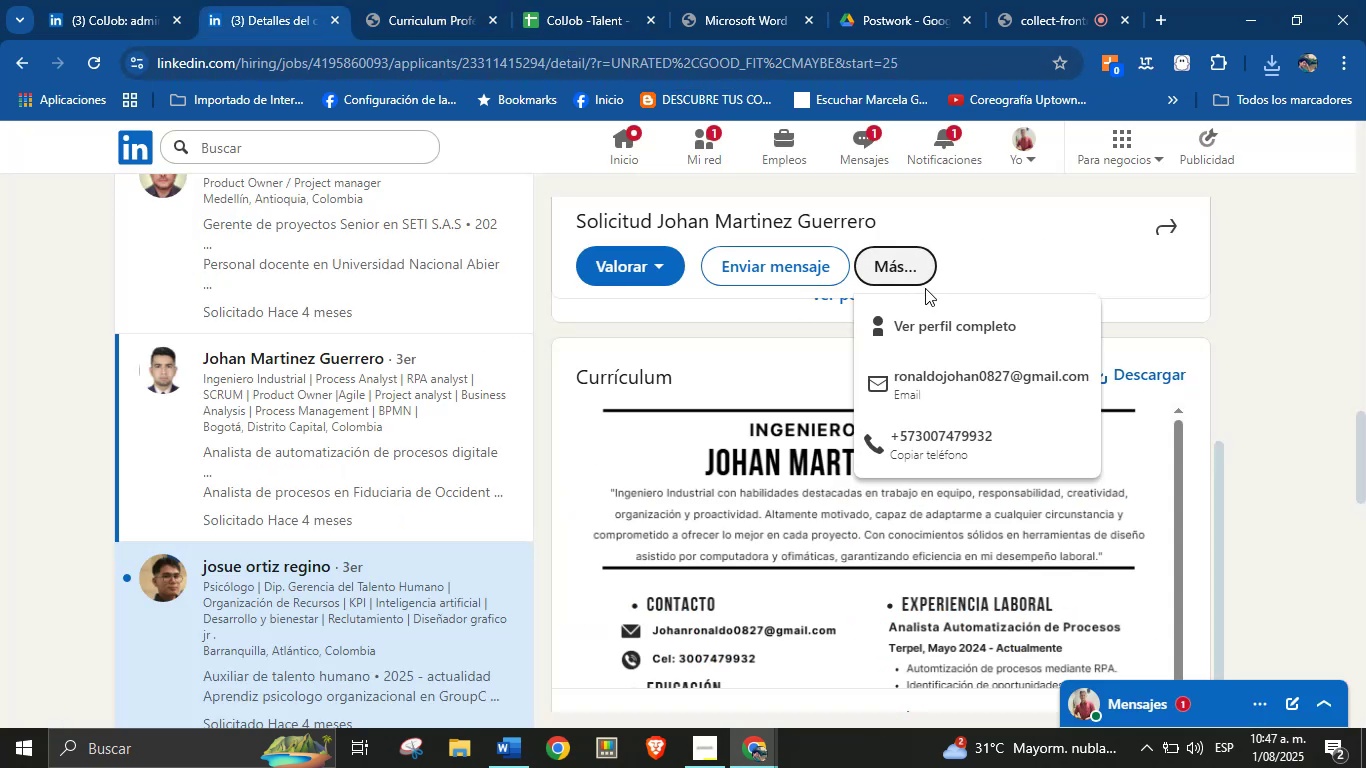 
right_click([951, 325])
 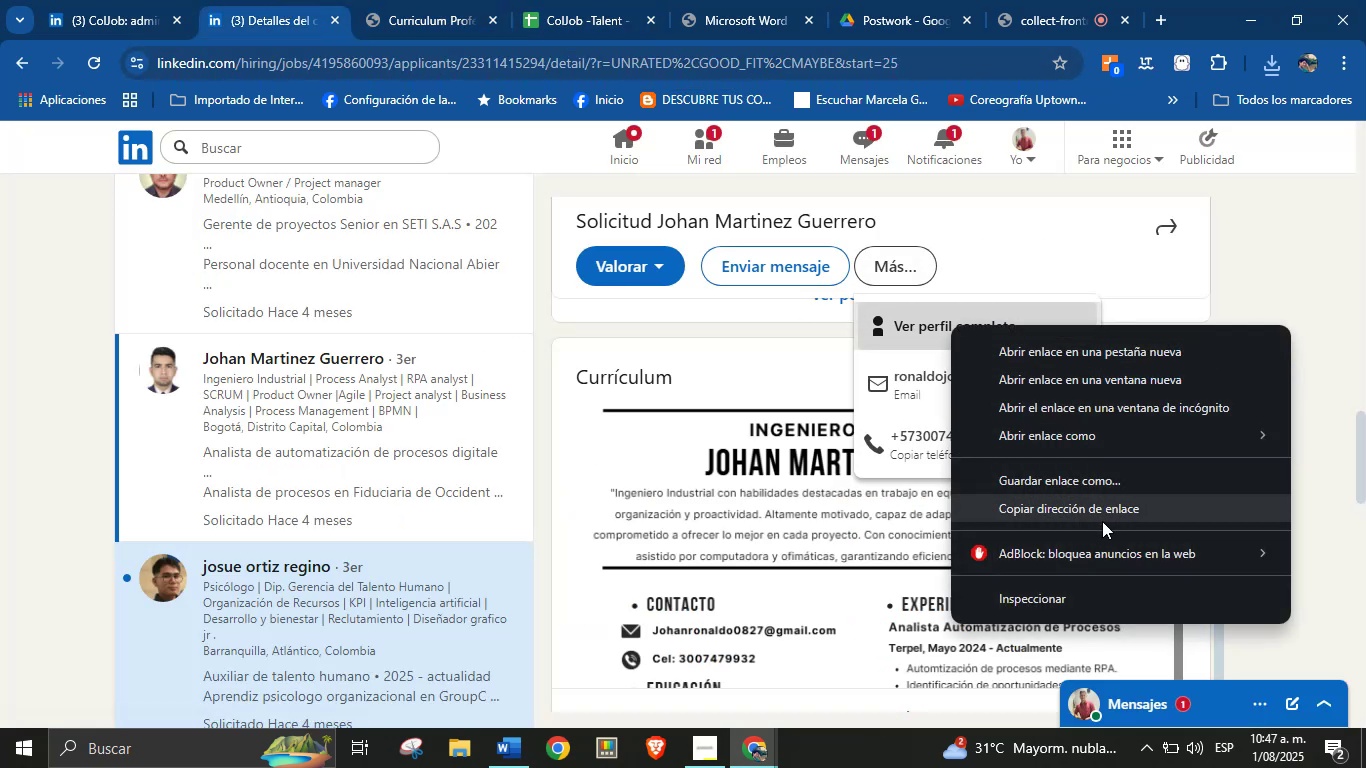 
left_click([1102, 521])
 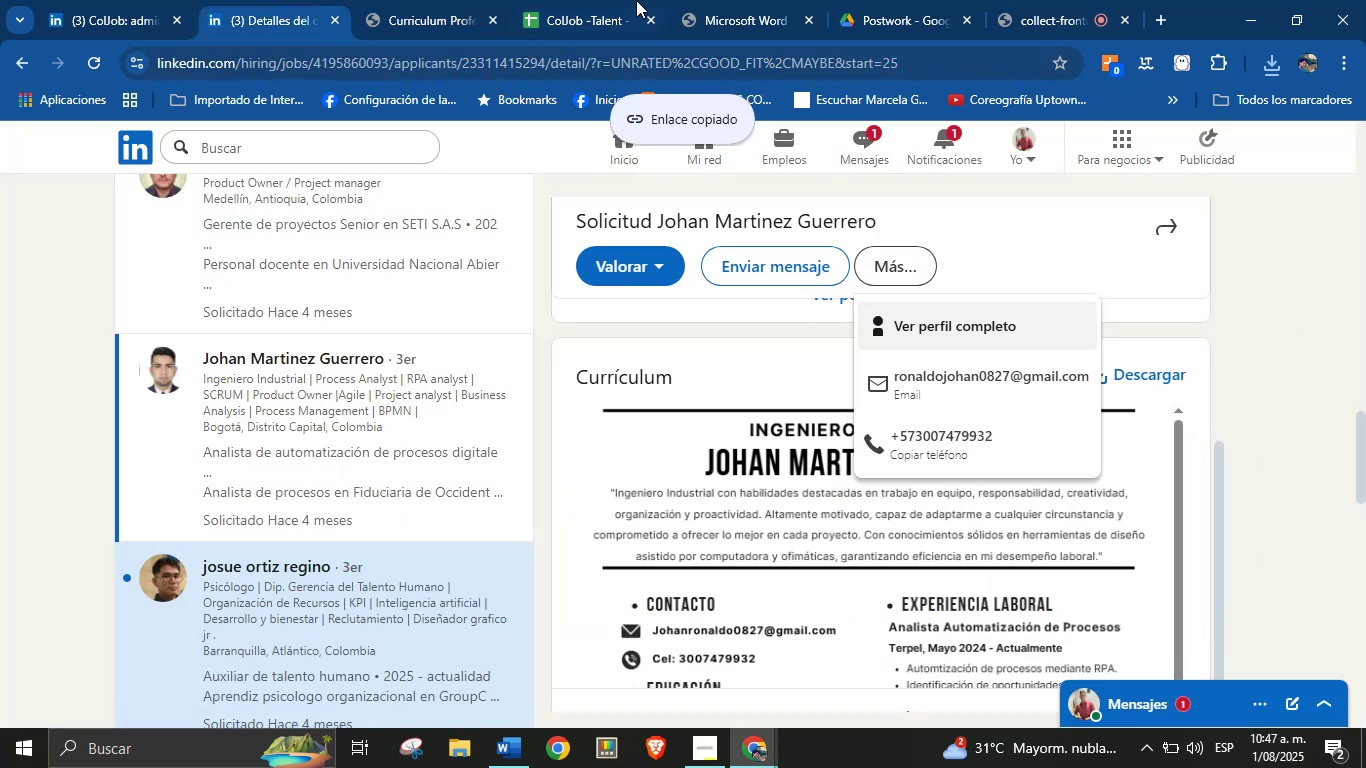 
left_click([611, 0])
 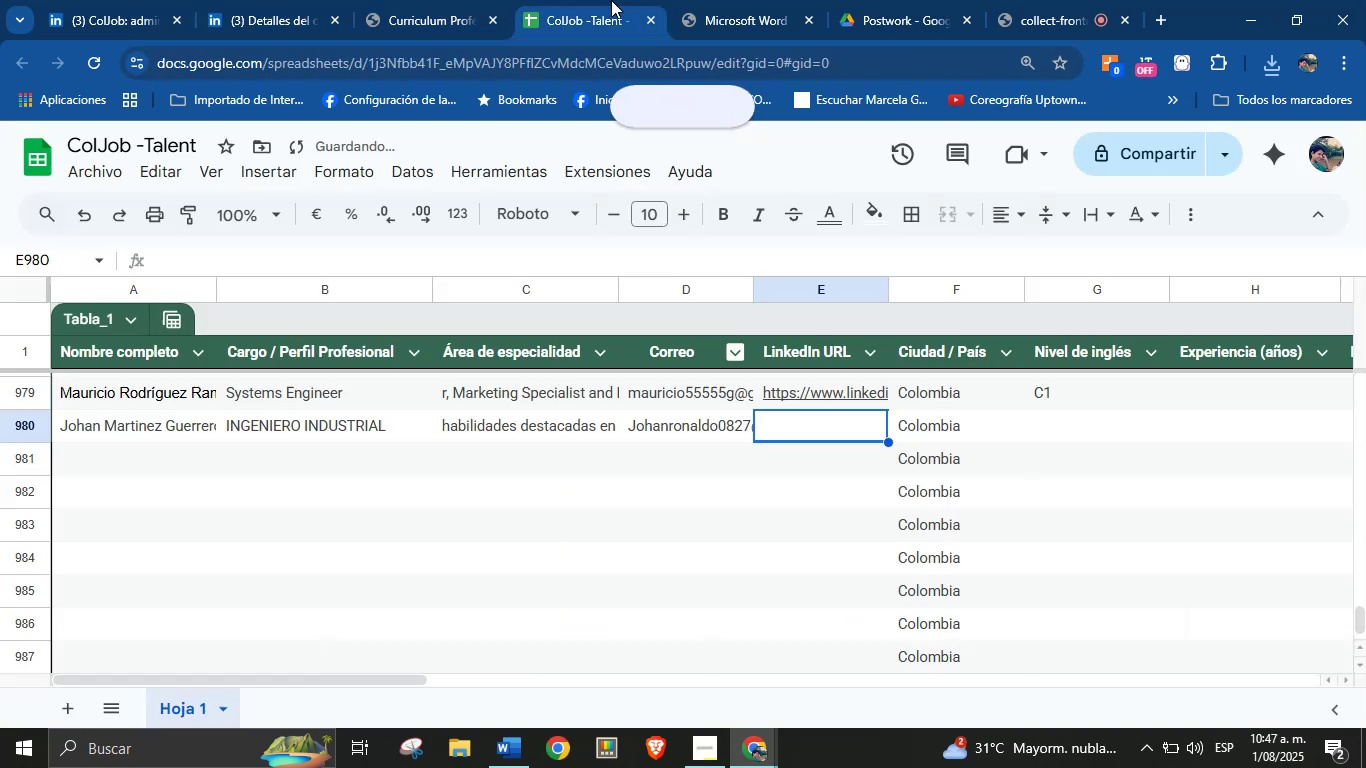 
key(Control+V)
 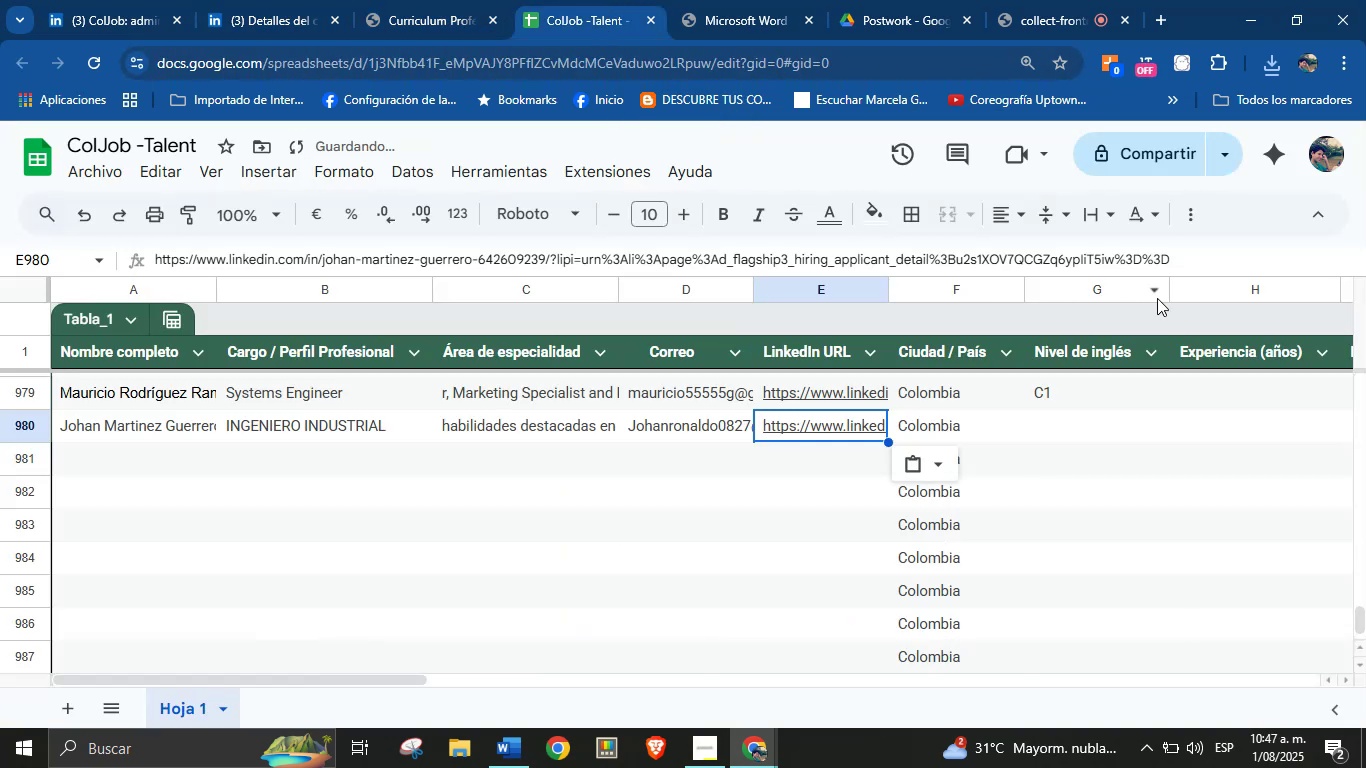 
left_click_drag(start_coordinate=[1204, 265], to_coordinate=[554, 246])
 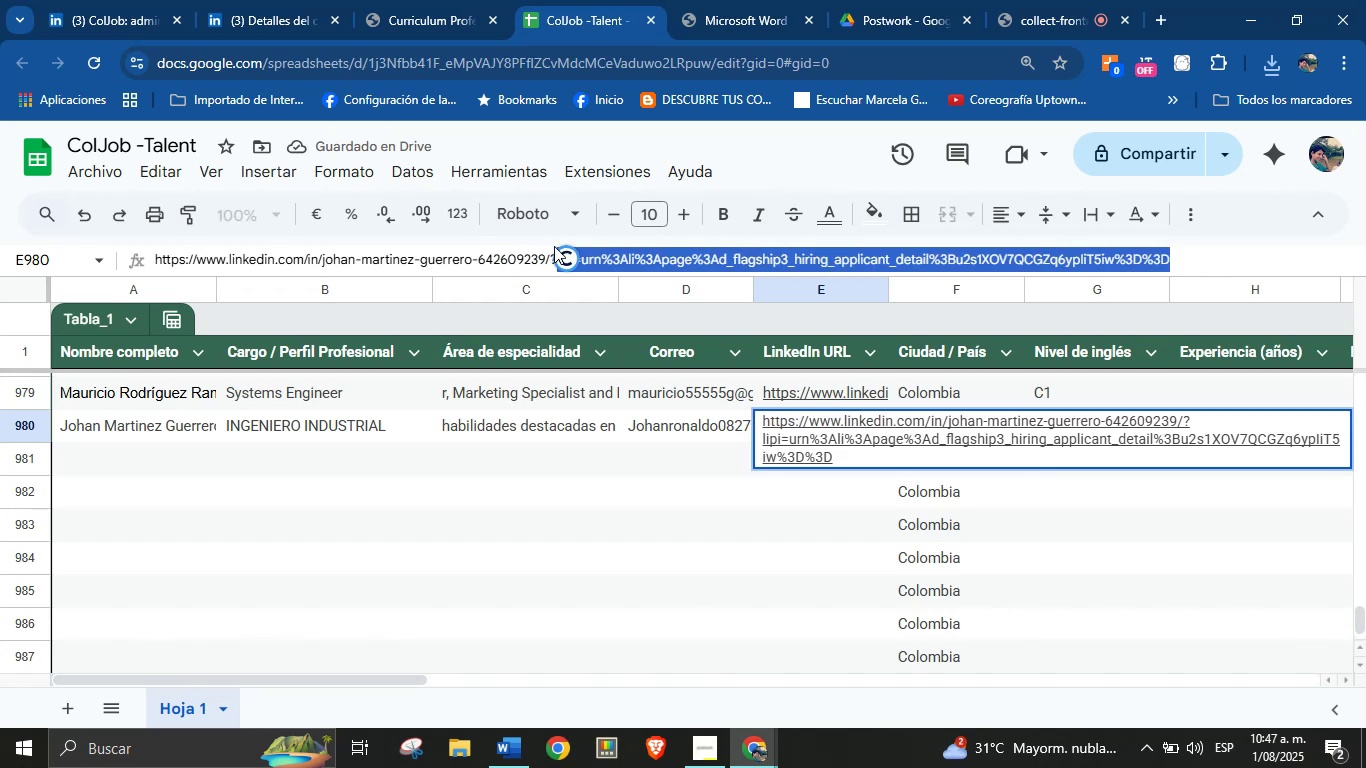 
key(Backspace)
 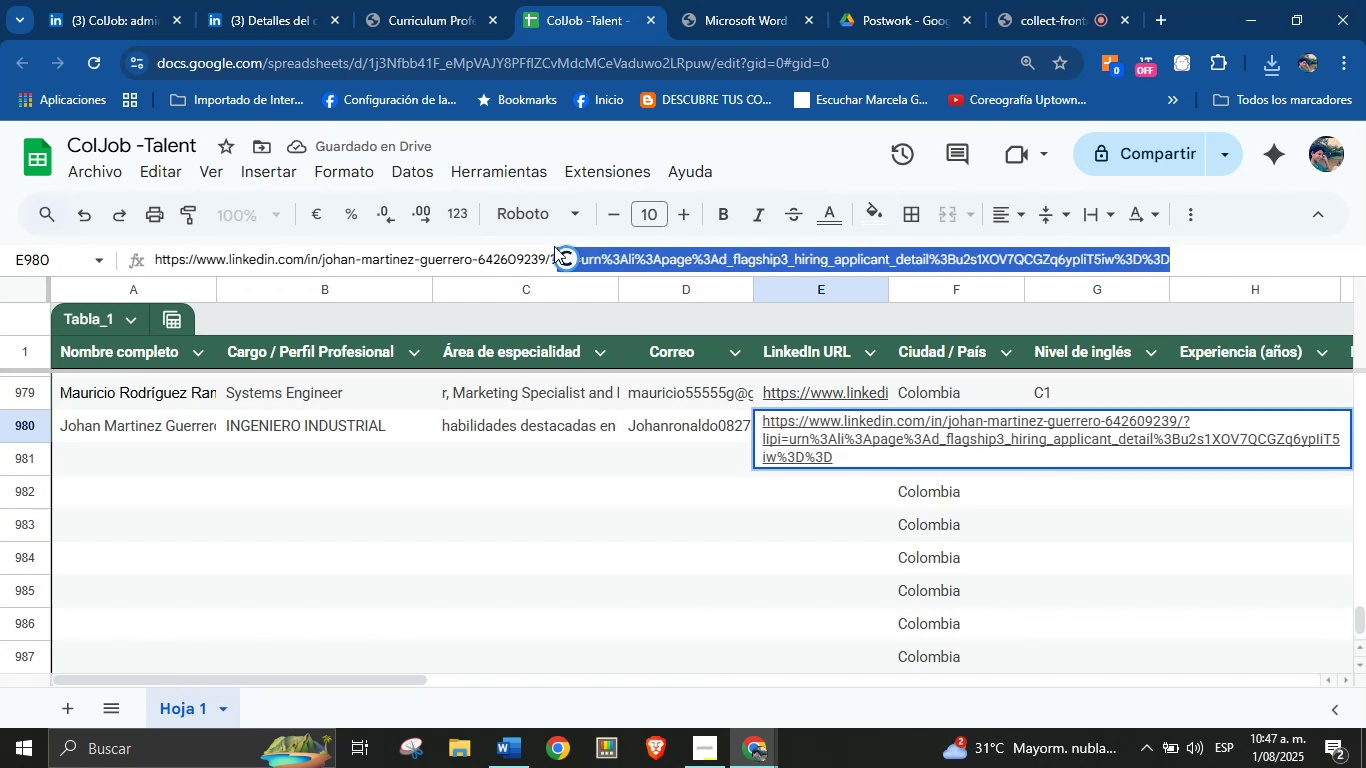 
key(Enter)
 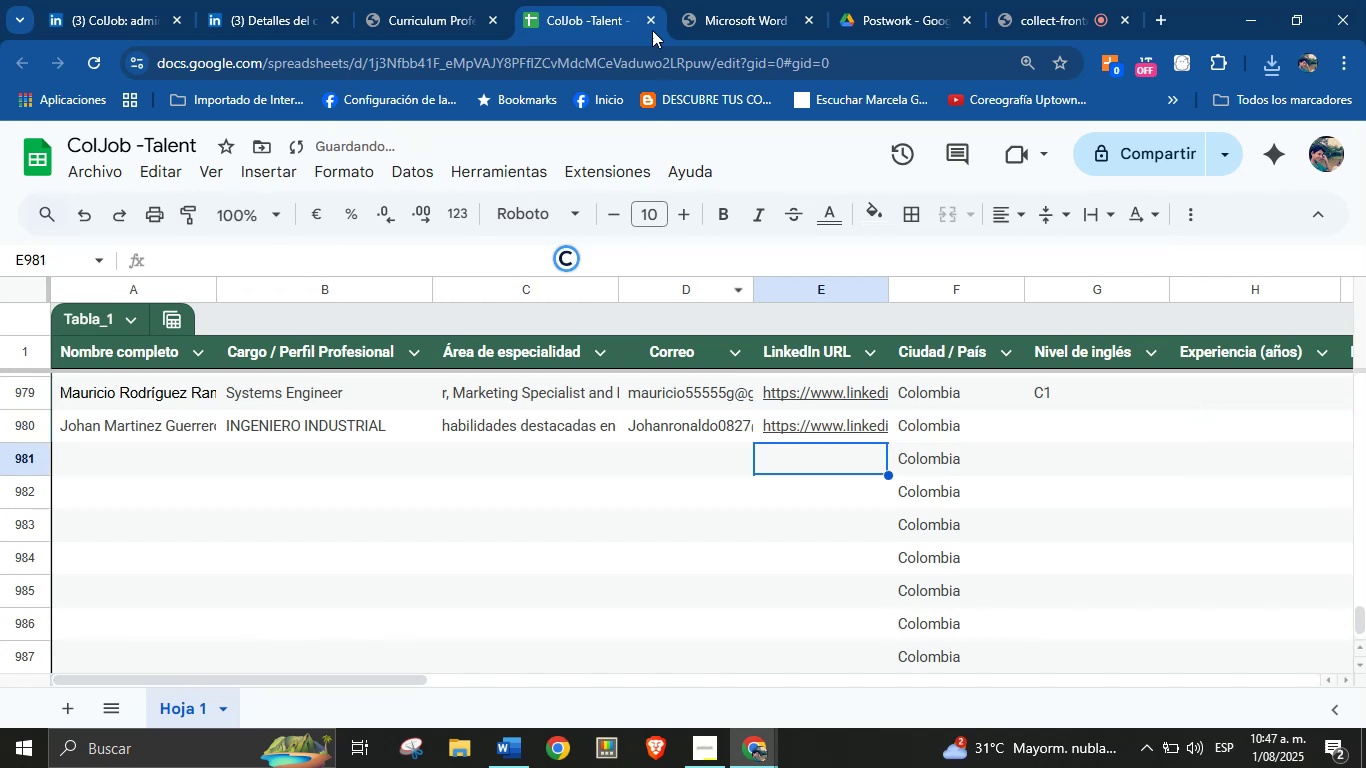 
left_click([441, 0])
 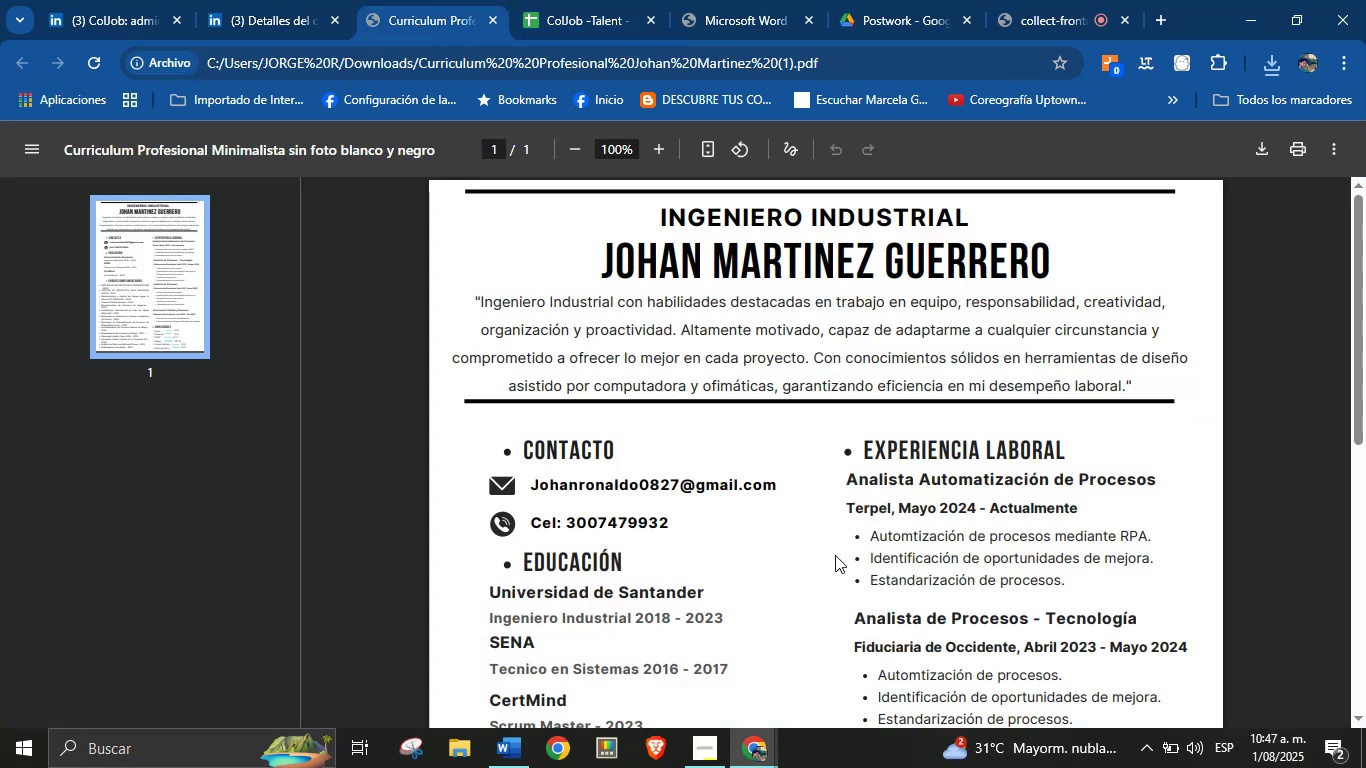 
scroll: coordinate [816, 555], scroll_direction: down, amount: 9.0
 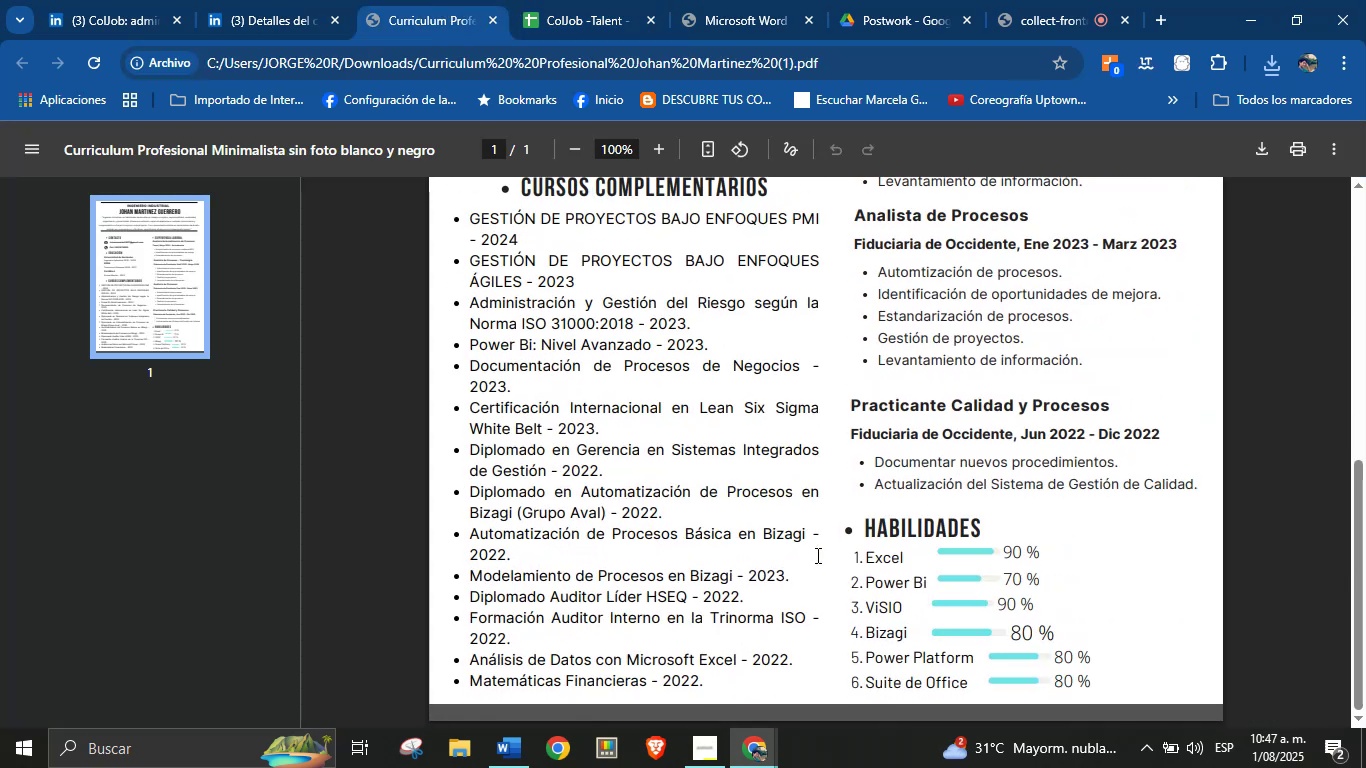 
scroll: coordinate [813, 505], scroll_direction: none, amount: 0.0
 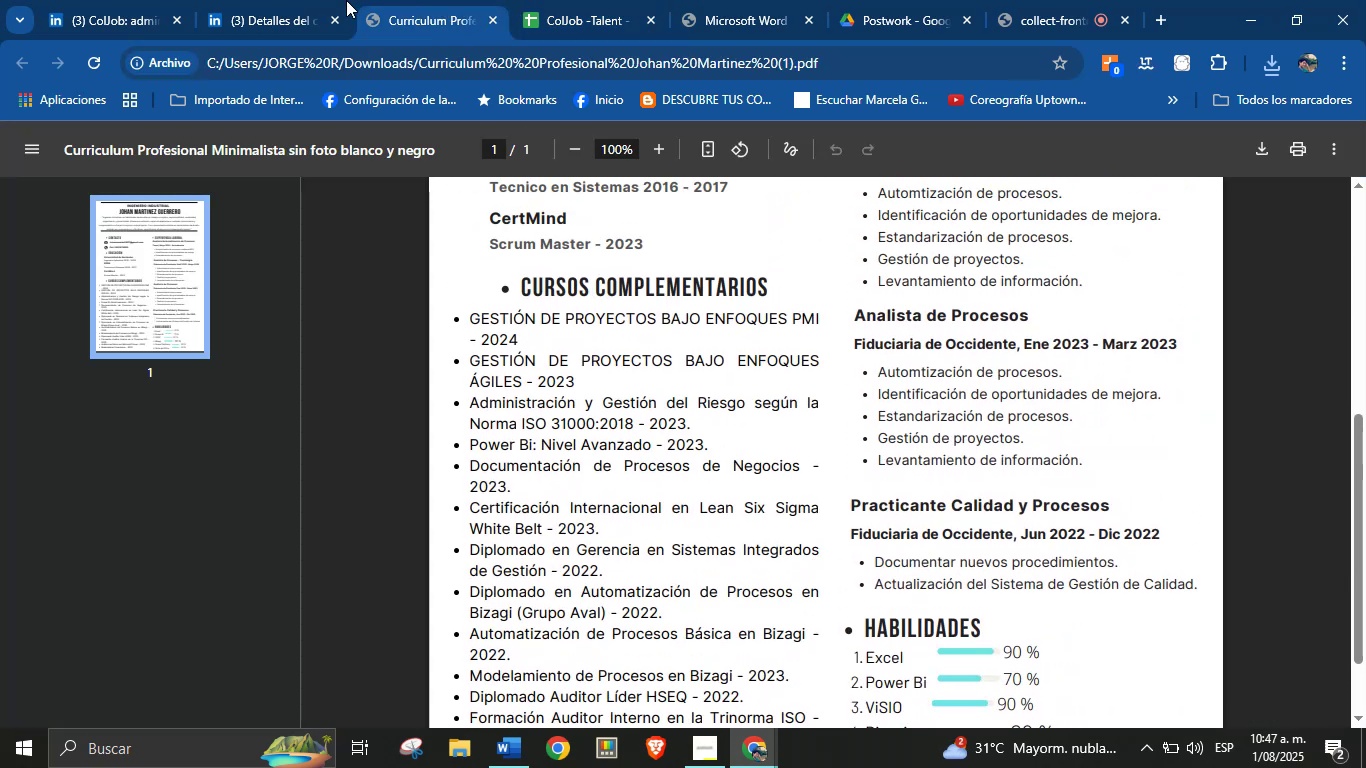 
left_click([323, 0])
 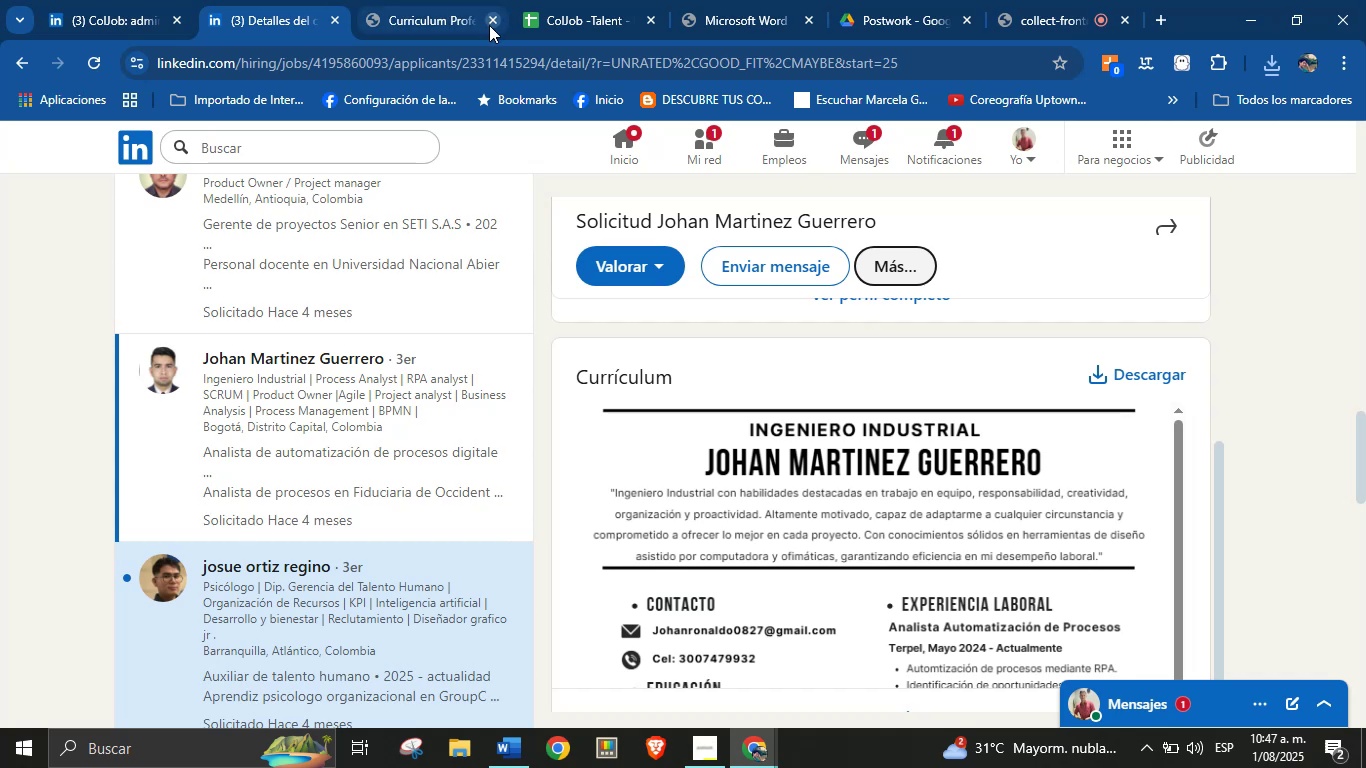 
left_click([489, 21])
 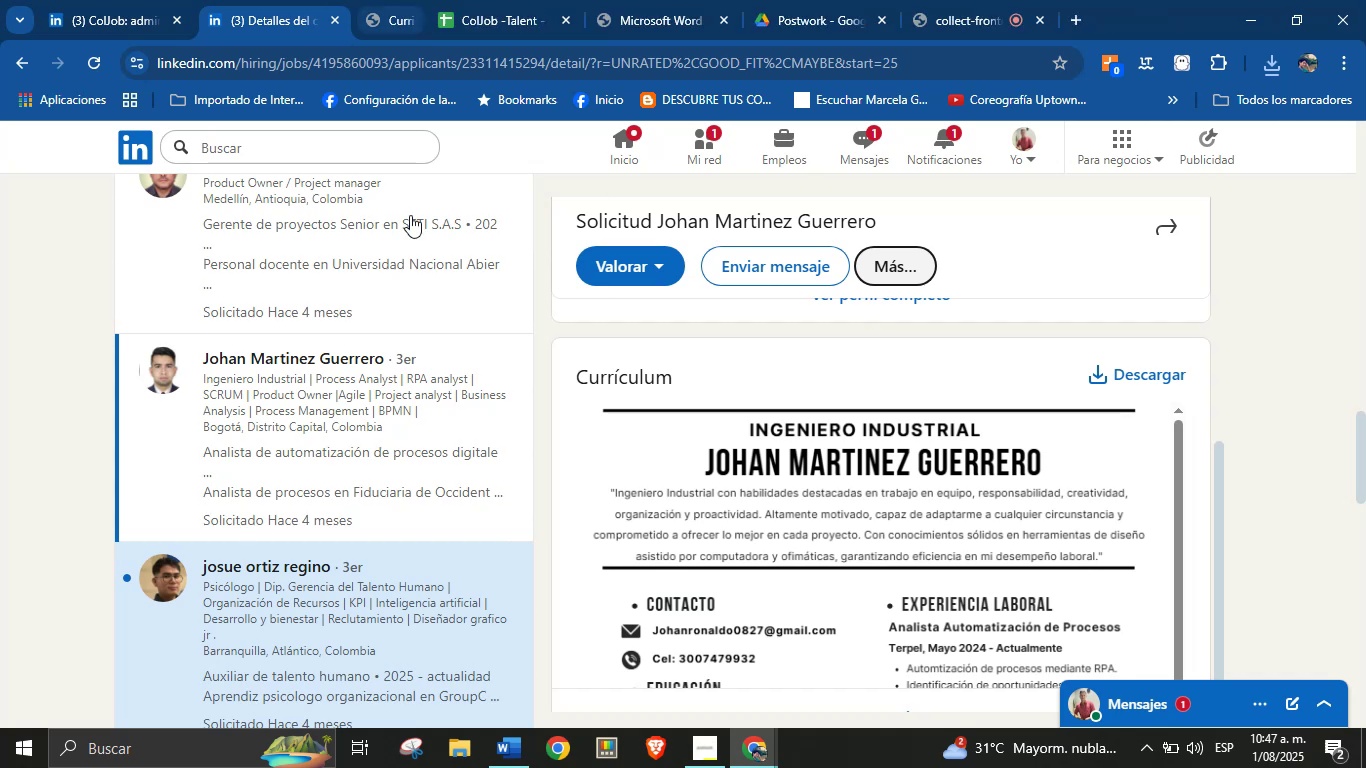 
scroll: coordinate [401, 317], scroll_direction: down, amount: 3.0
 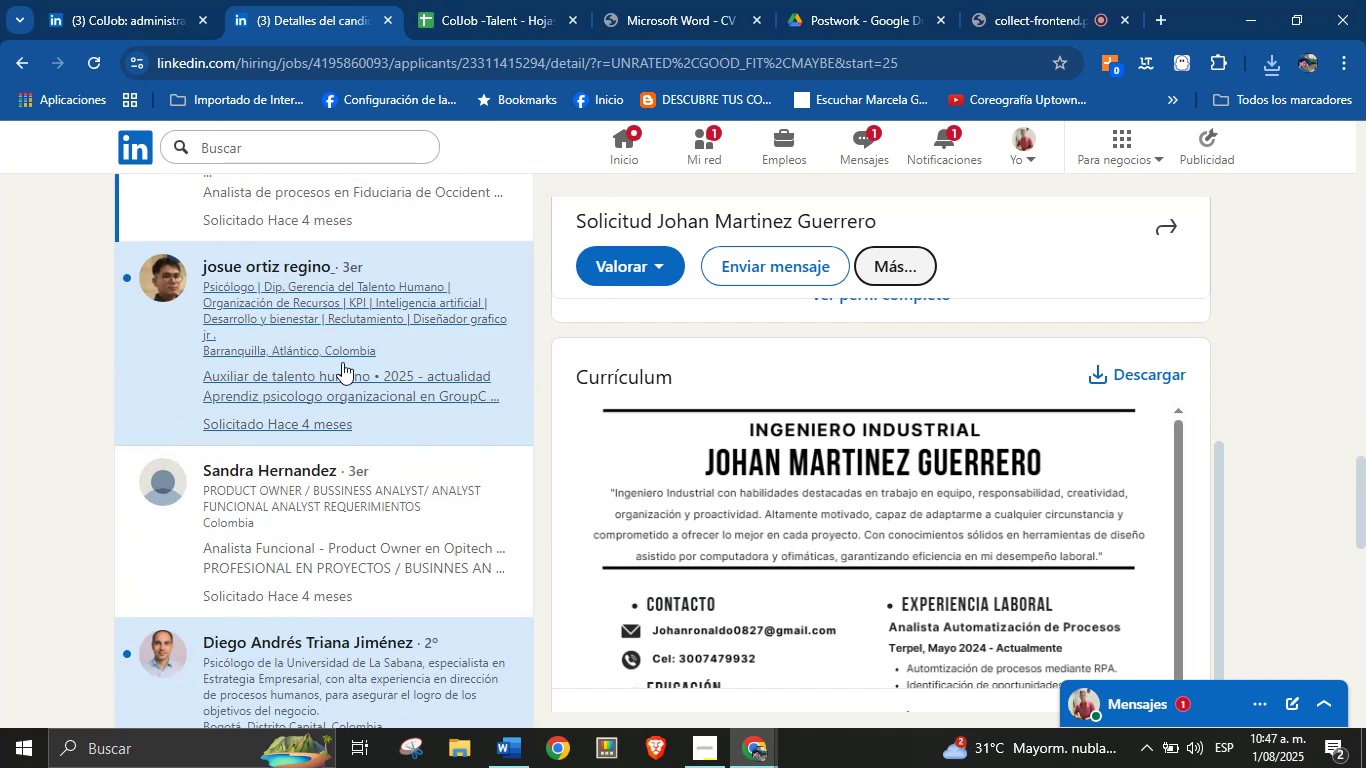 
left_click([342, 355])
 